 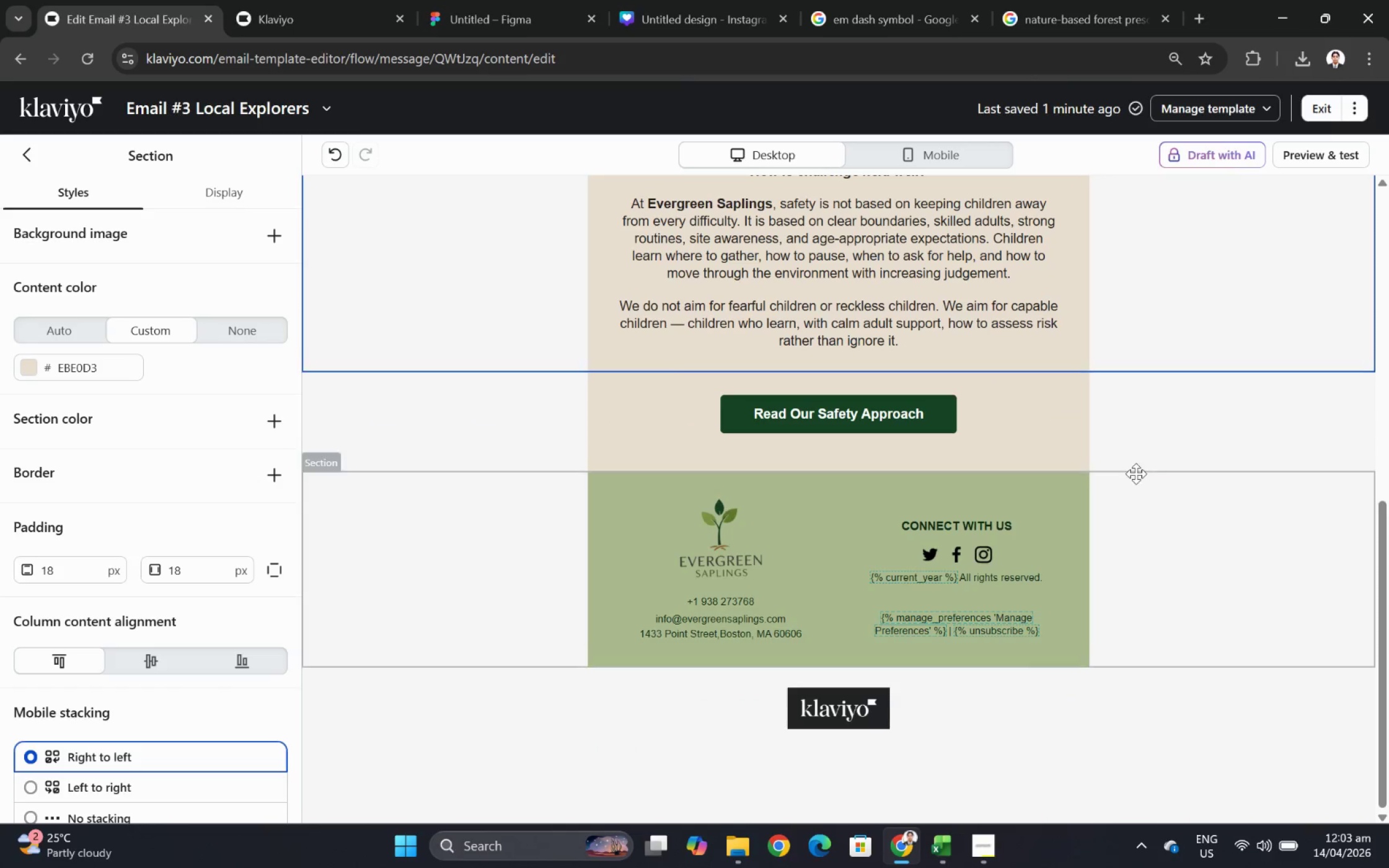 
hold_key(key=ControlLeft, duration=1.09)
scroll: coordinate [1135, 470], scroll_direction: down, amount: 4.0
 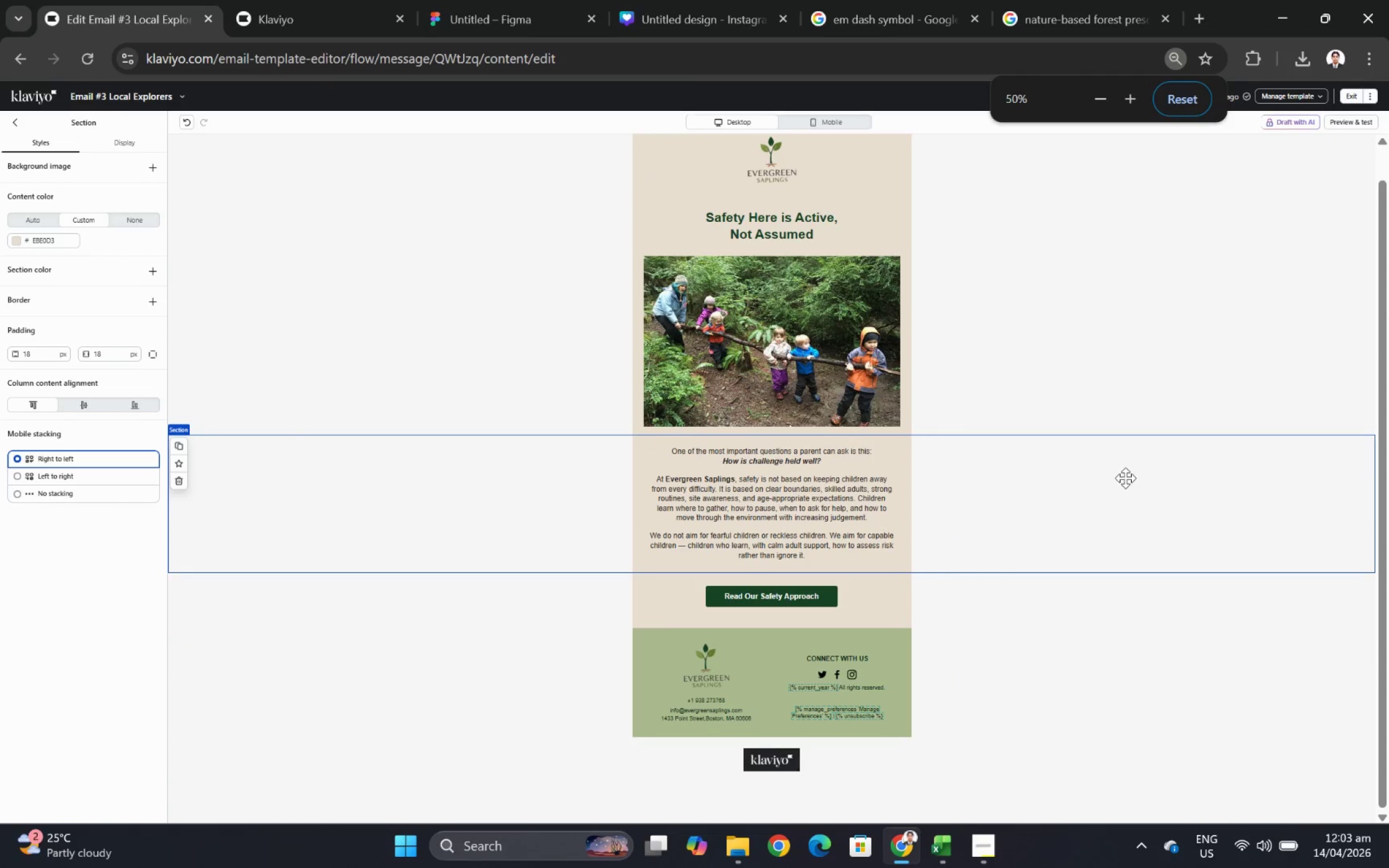 
scroll: coordinate [1125, 479], scroll_direction: up, amount: 1.0
 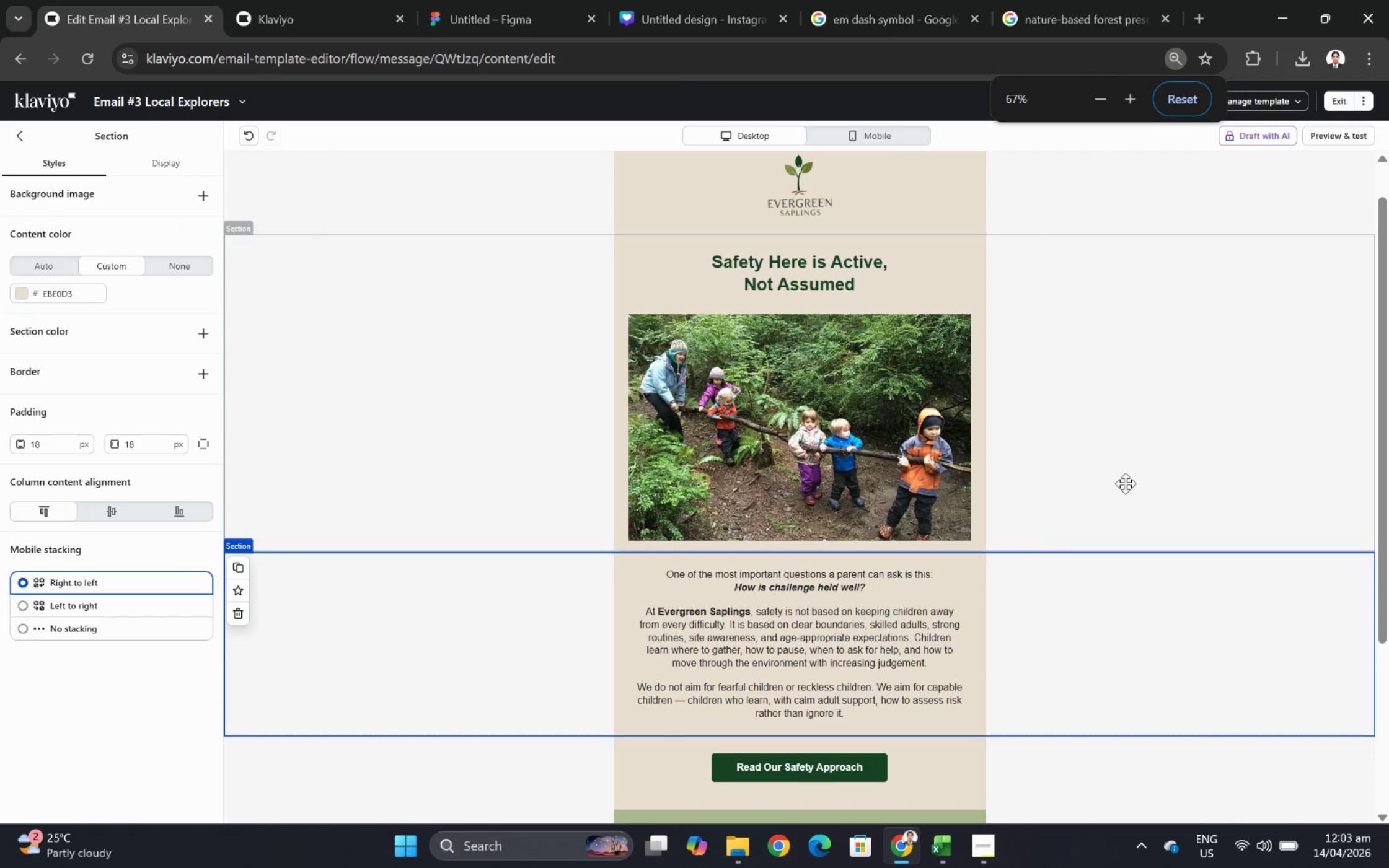 
scroll: coordinate [1125, 483], scroll_direction: down, amount: 2.0
 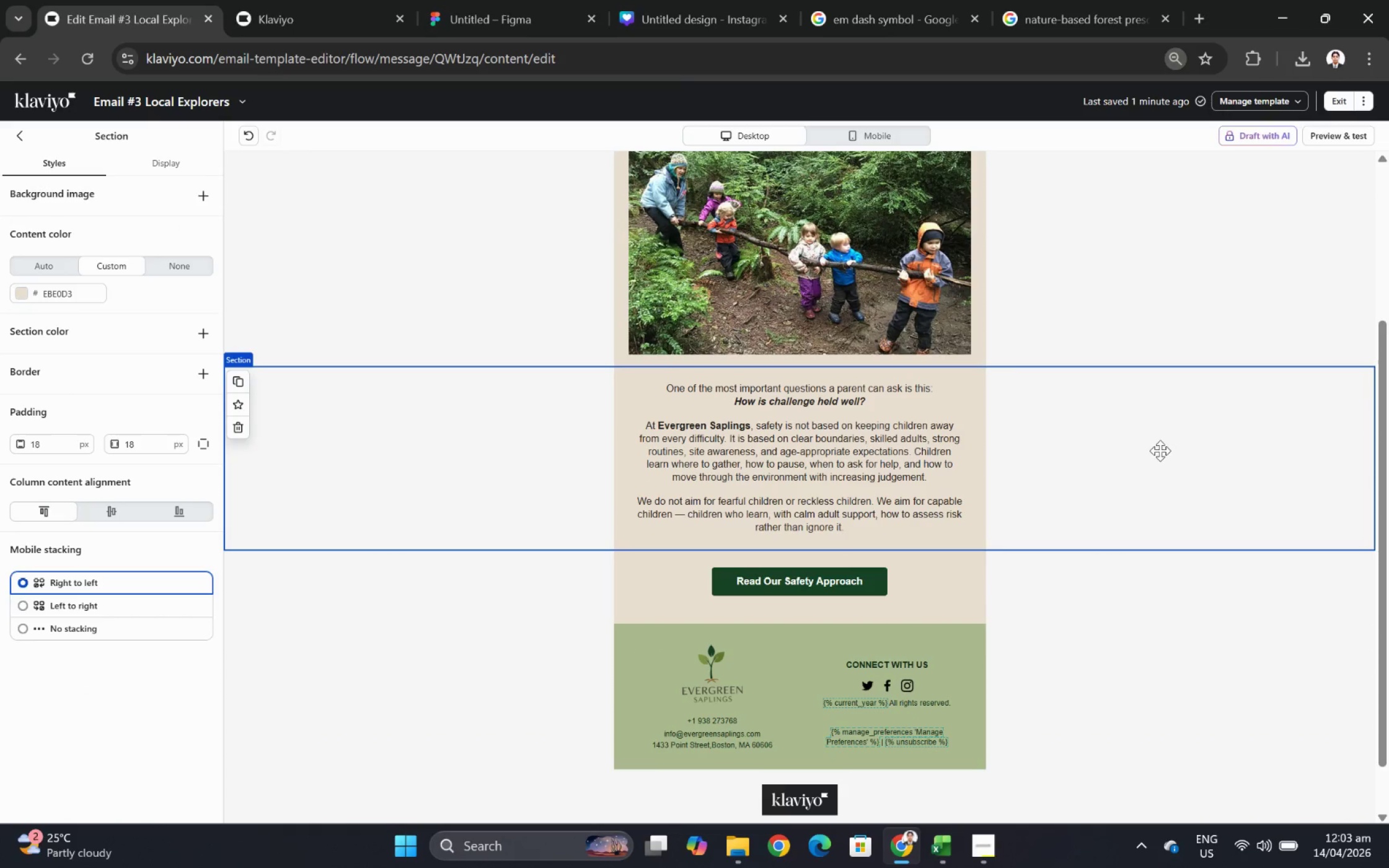 
scroll: coordinate [1165, 456], scroll_direction: up, amount: 2.0
 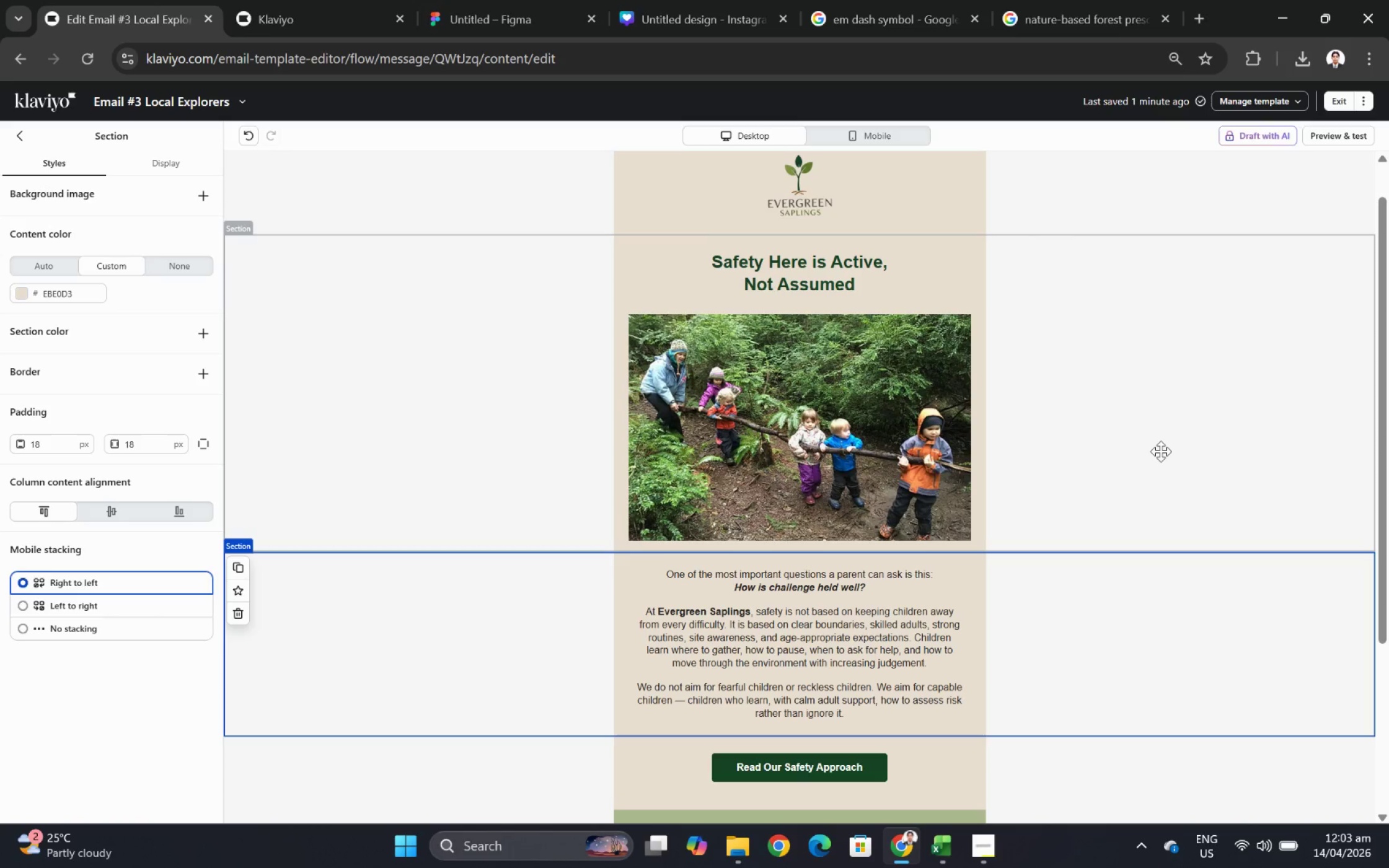 
scroll: coordinate [1160, 451], scroll_direction: down, amount: 1.0
 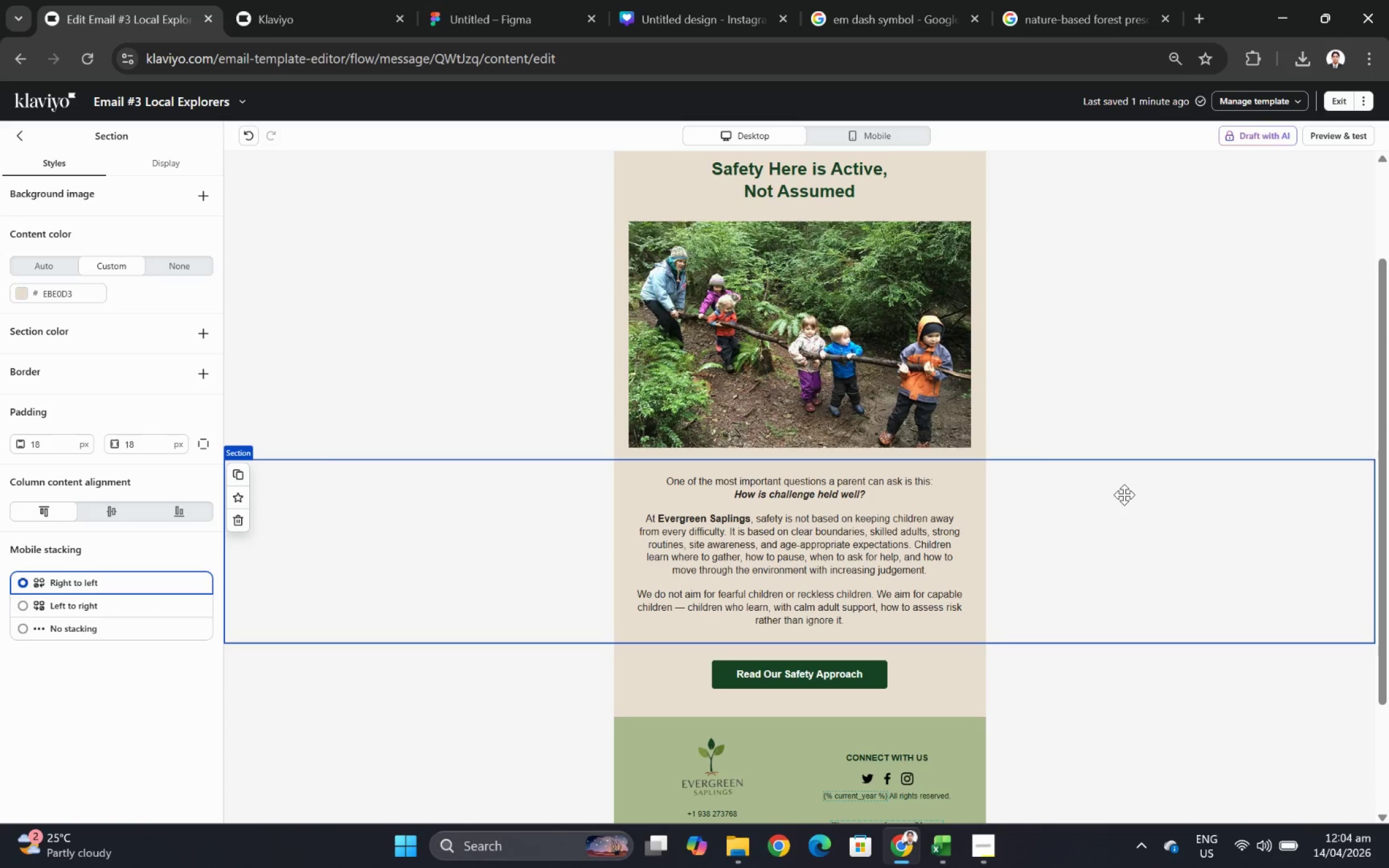 
wait(17.22)
 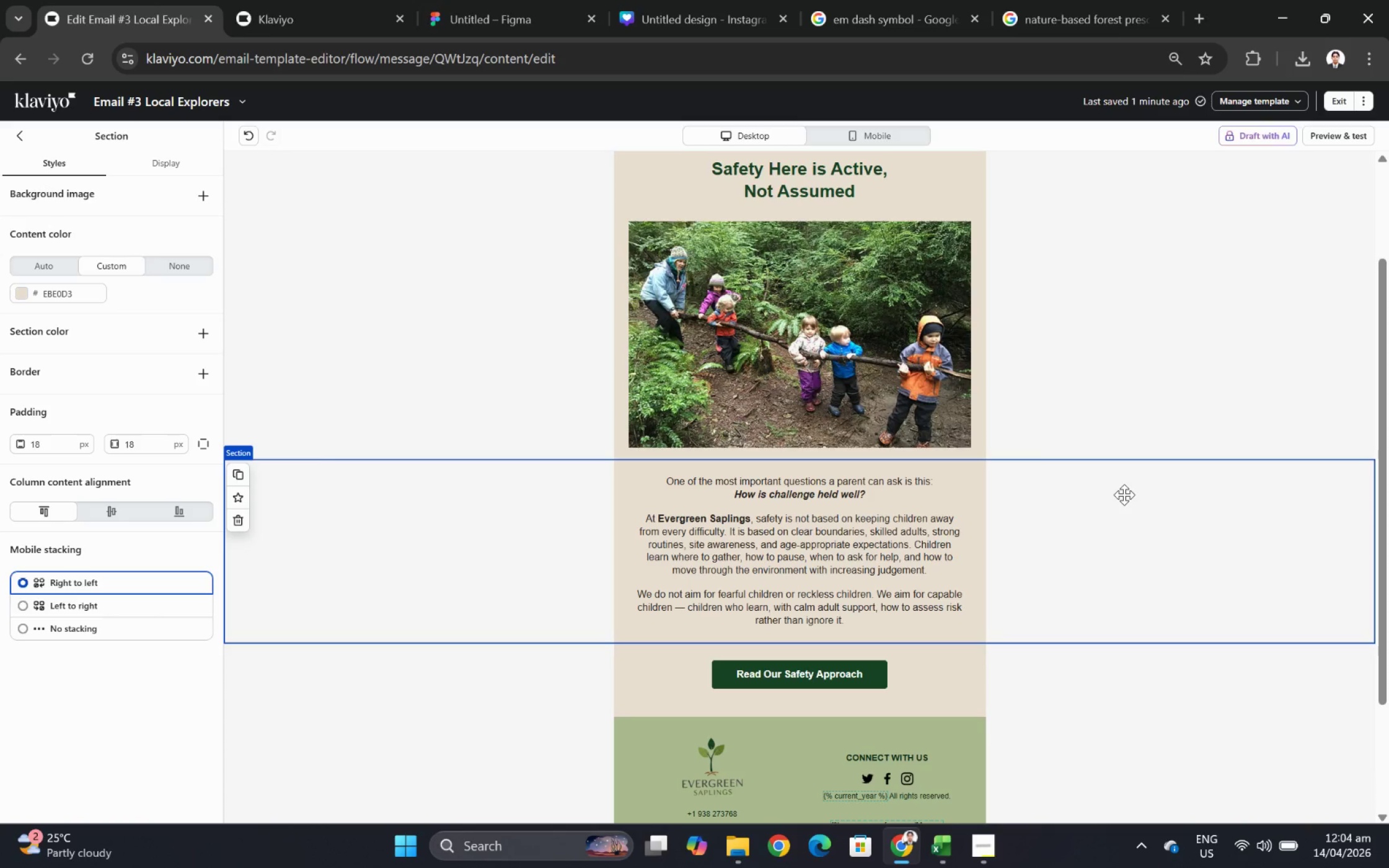 
scroll: coordinate [1139, 507], scroll_direction: up, amount: 1.0
 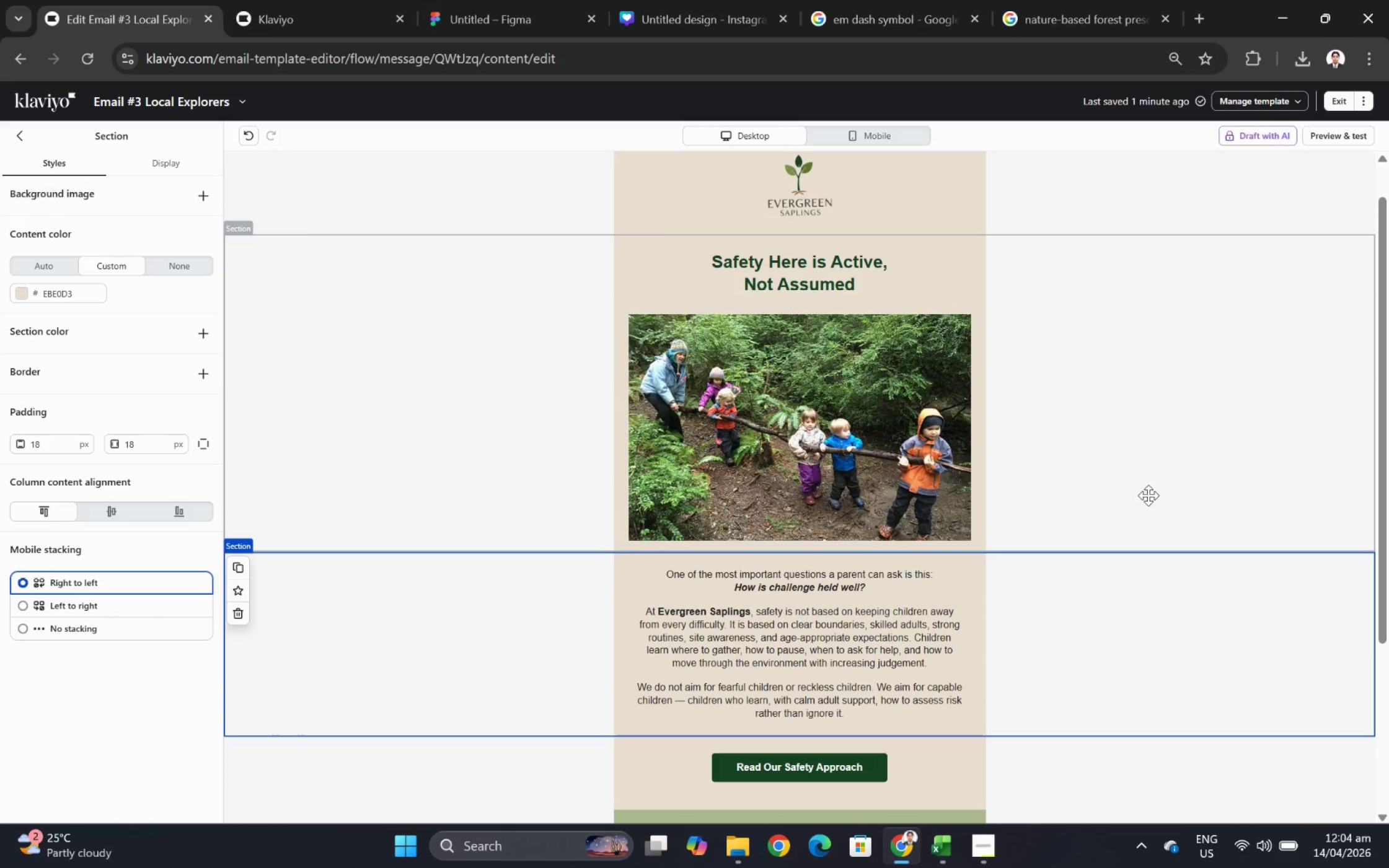 
scroll: coordinate [1148, 496], scroll_direction: down, amount: 3.0
 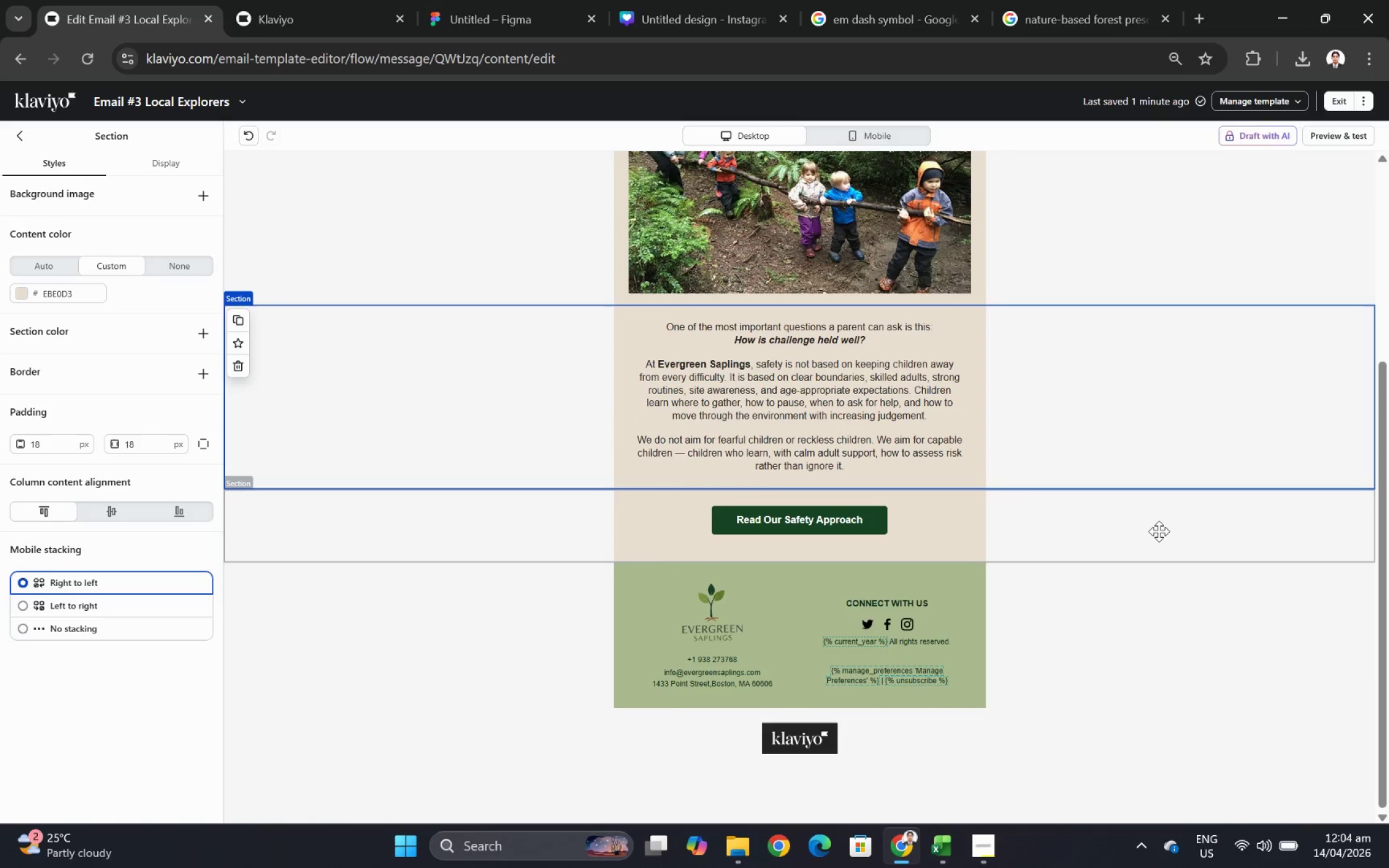 
left_click([1158, 531])
 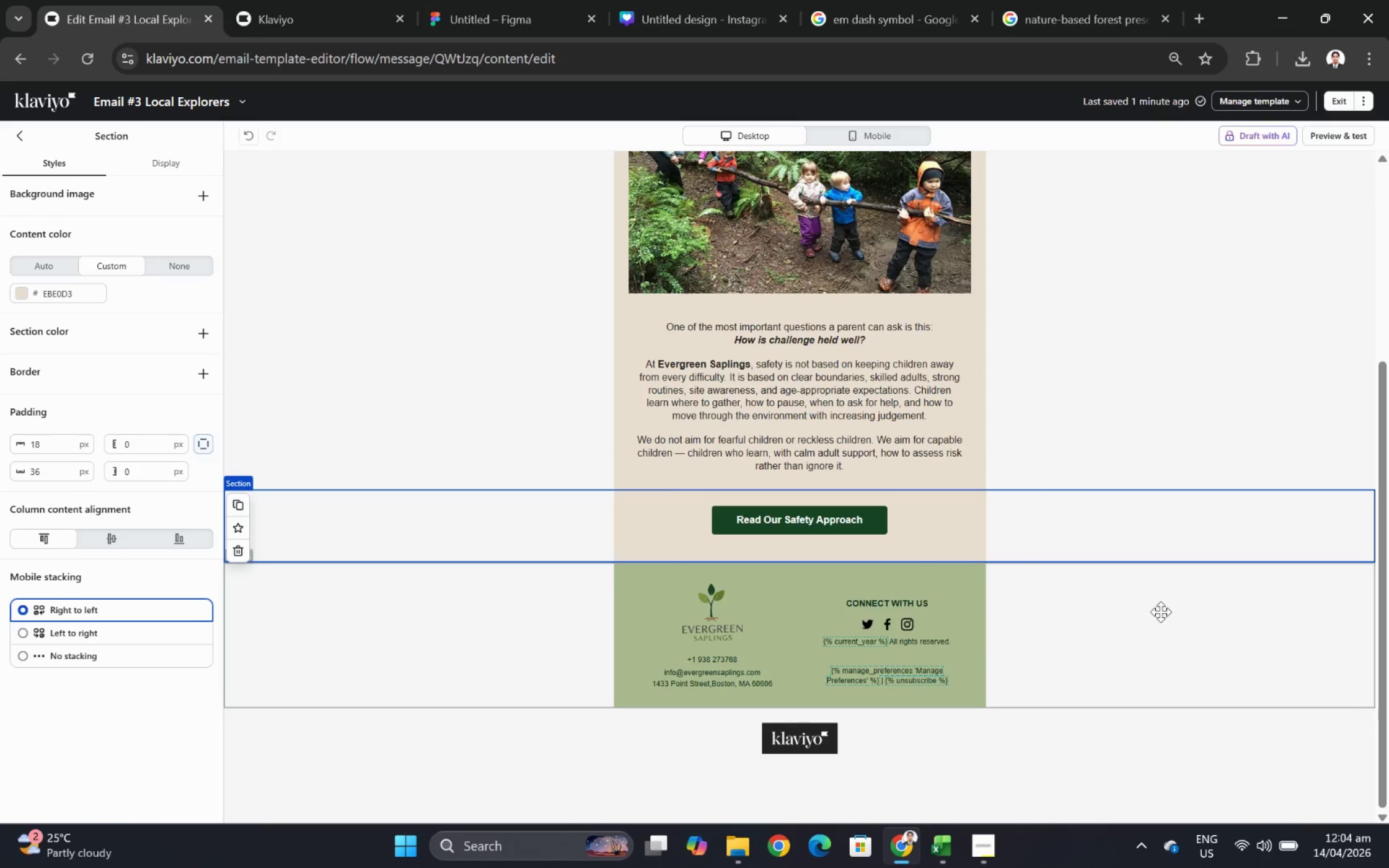 
left_click([1160, 614])
 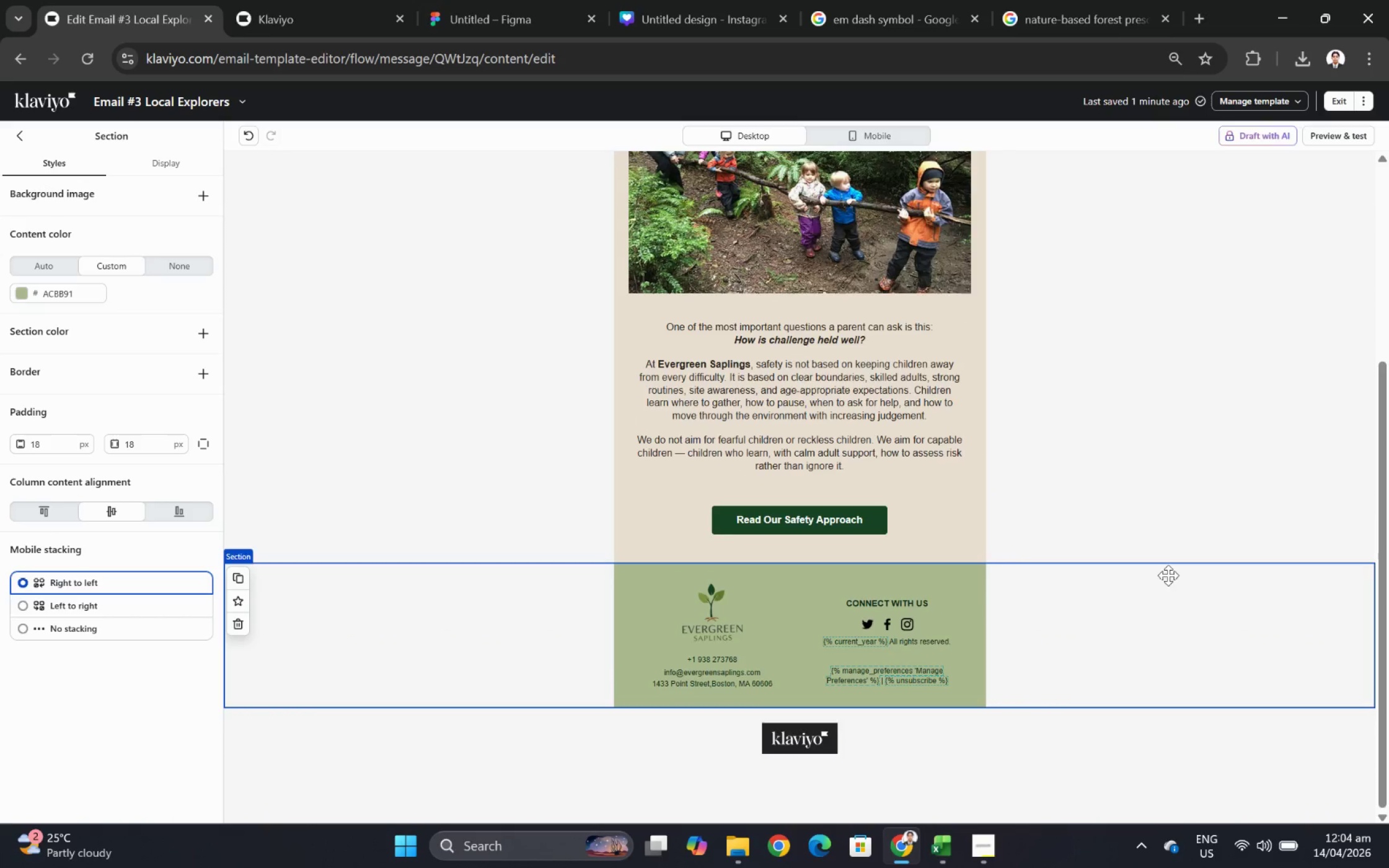 
scroll: coordinate [1168, 574], scroll_direction: up, amount: 4.0
 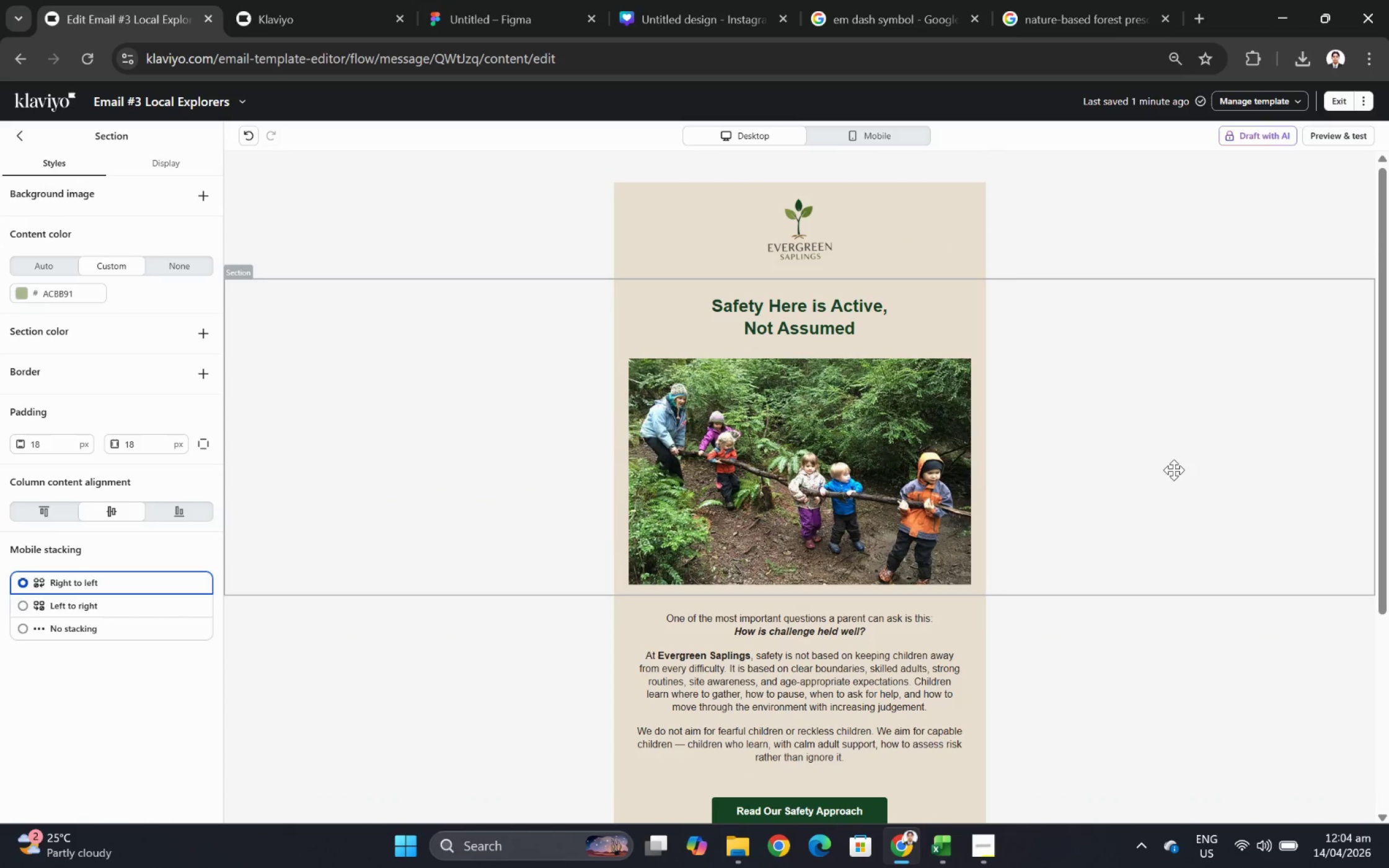 
scroll: coordinate [1173, 470], scroll_direction: down, amount: 1.0
 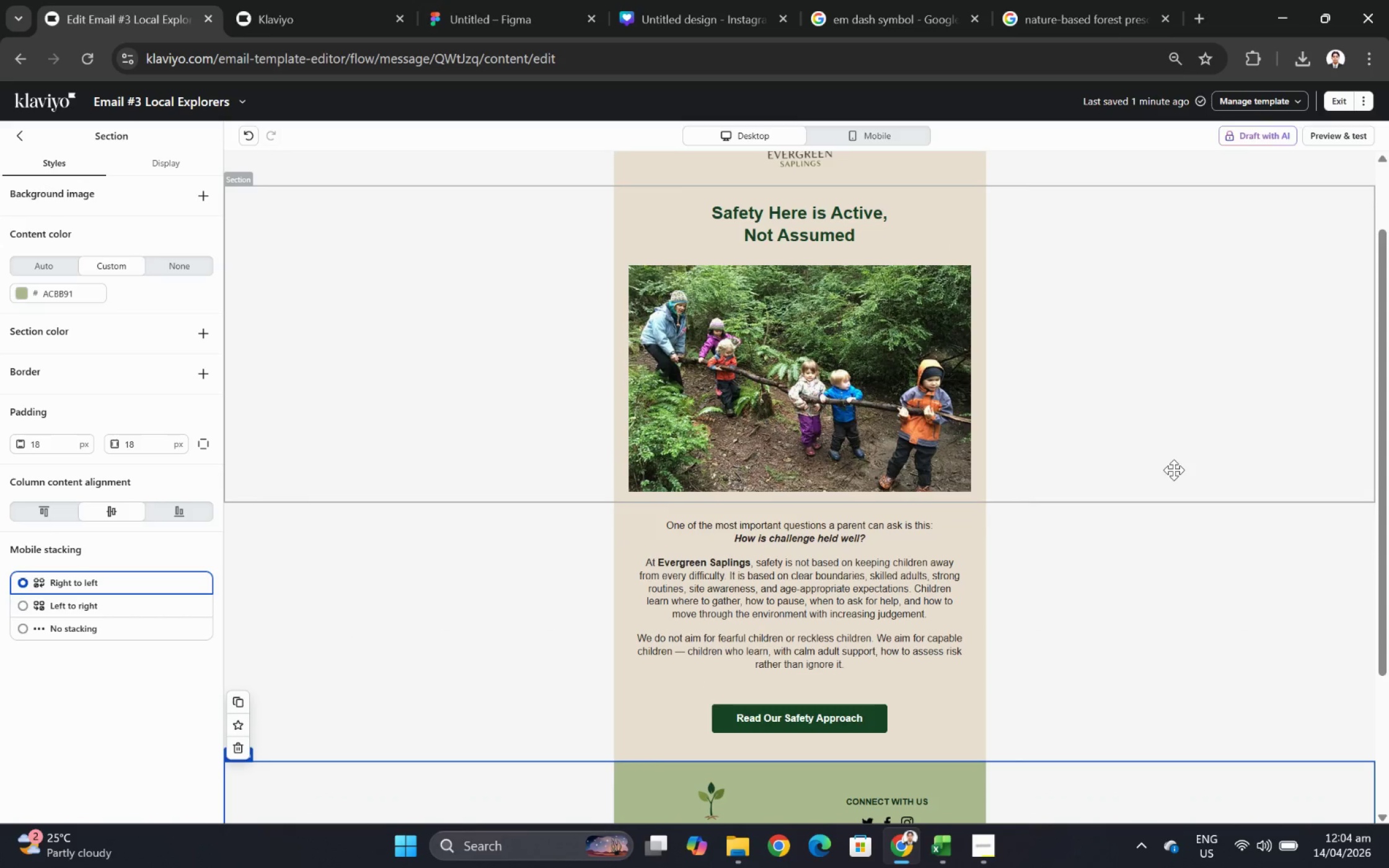 
scroll: coordinate [1173, 470], scroll_direction: up, amount: 2.0
 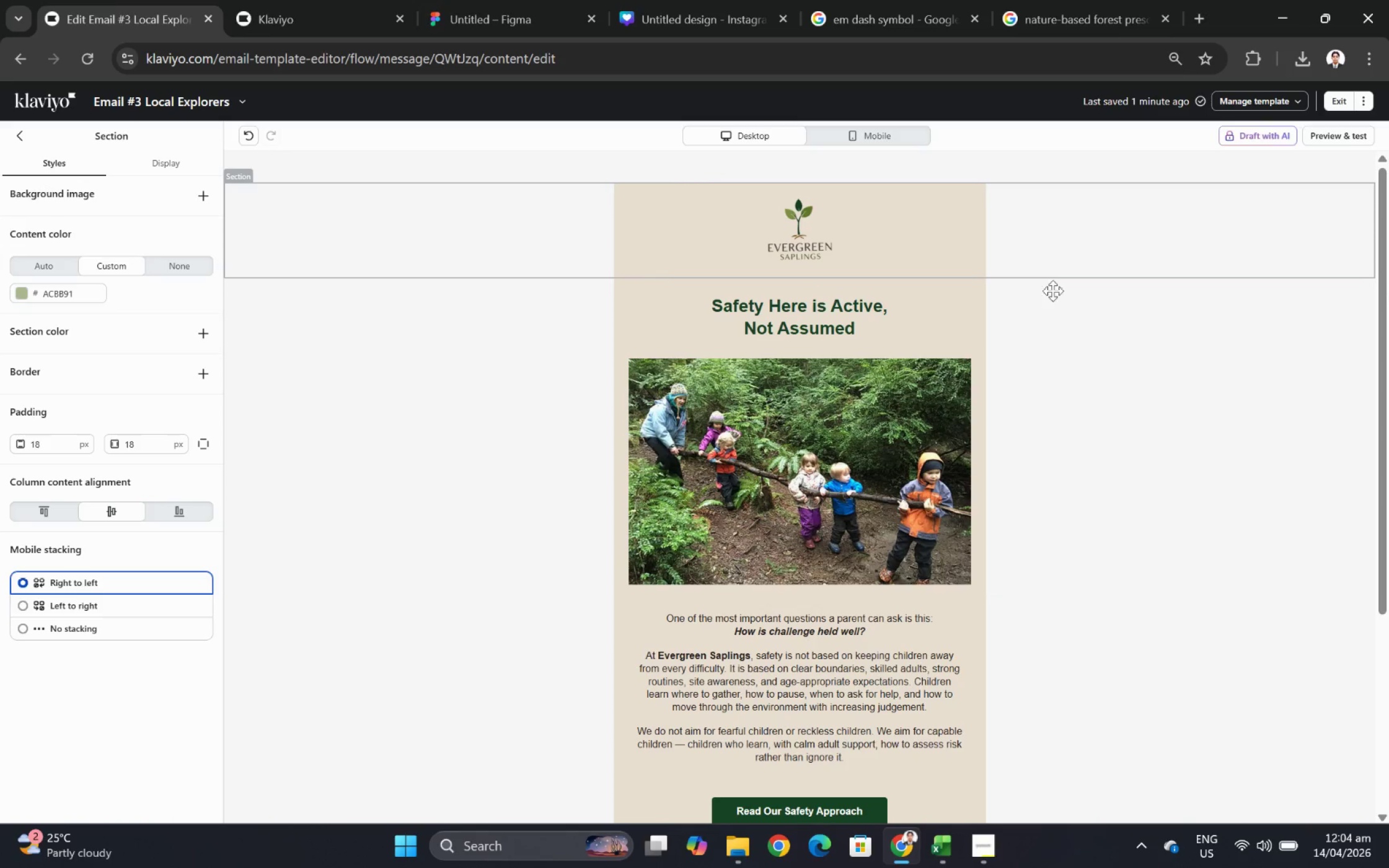 
scroll: coordinate [1068, 383], scroll_direction: down, amount: 3.0
 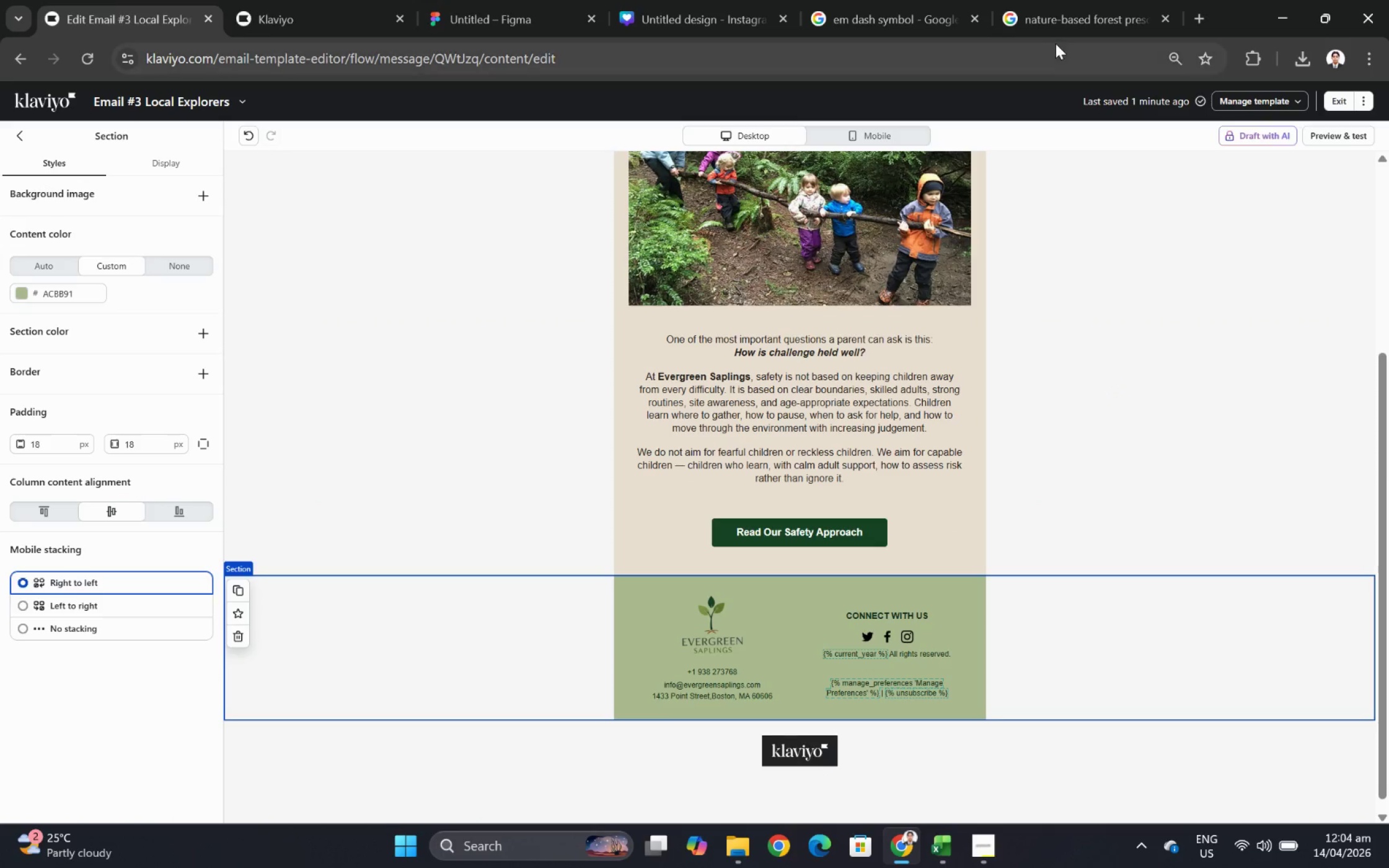 
left_click([1060, 14])
 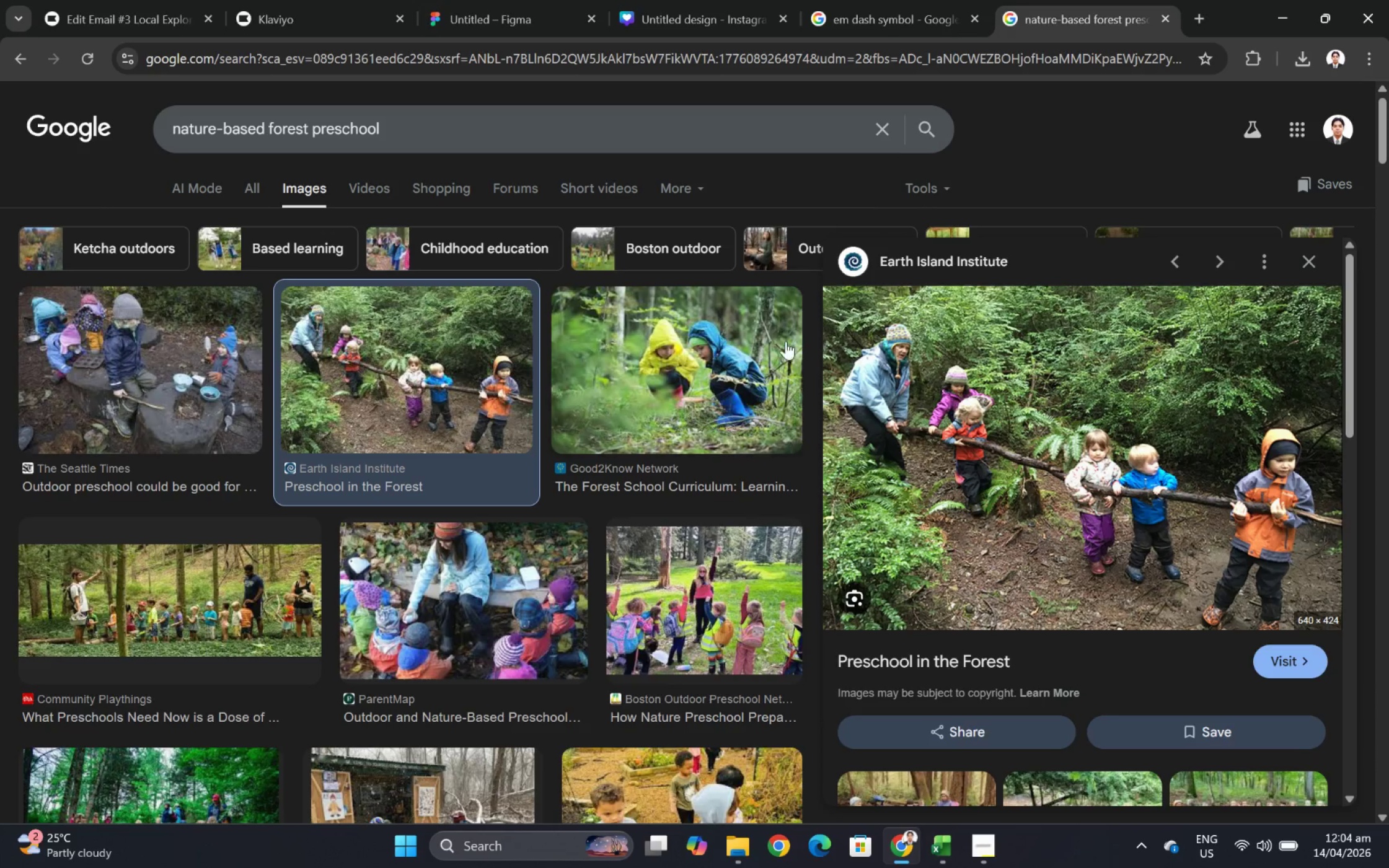 
left_click([749, 352])
 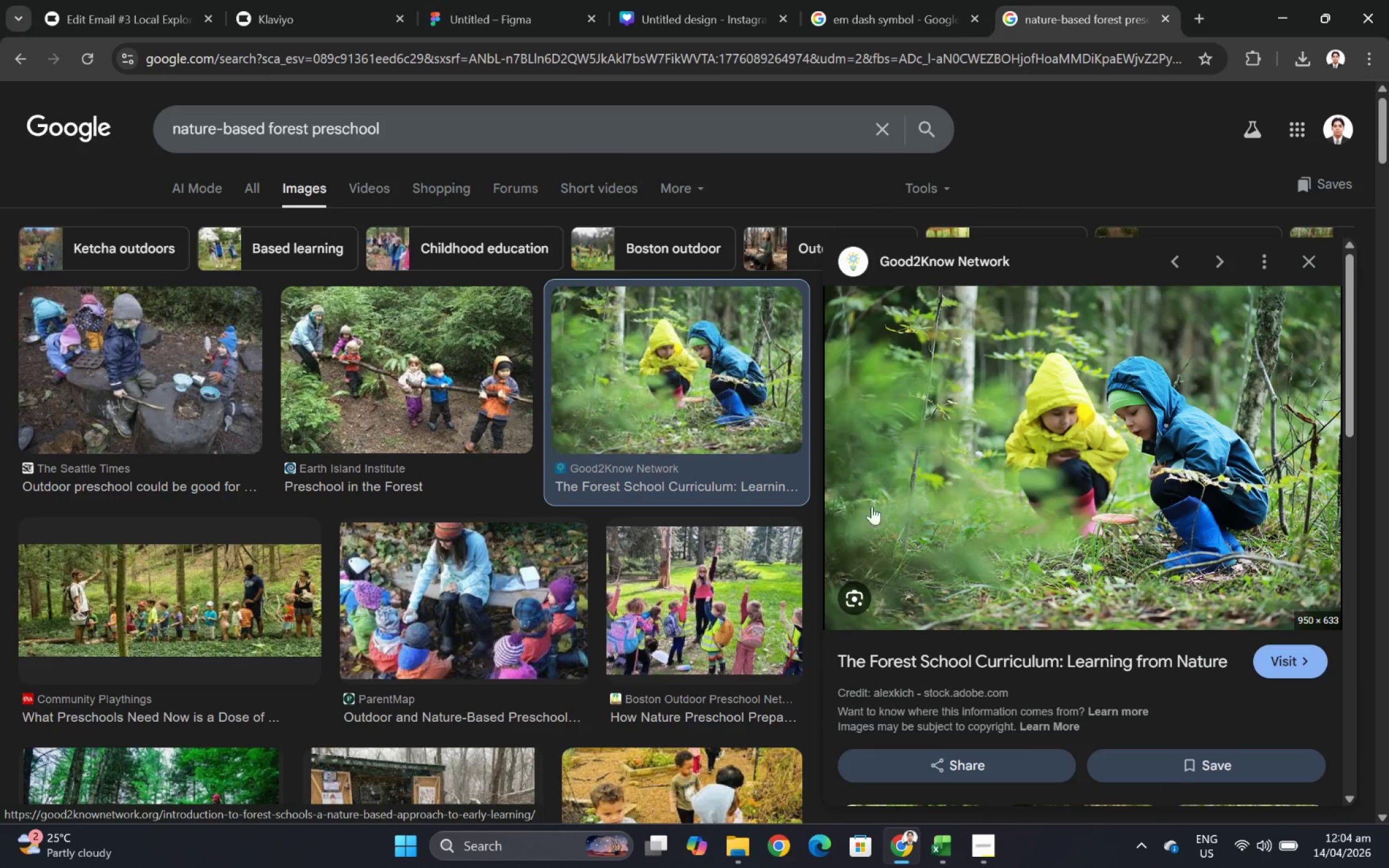 
scroll: coordinate [775, 524], scroll_direction: down, amount: 3.0
 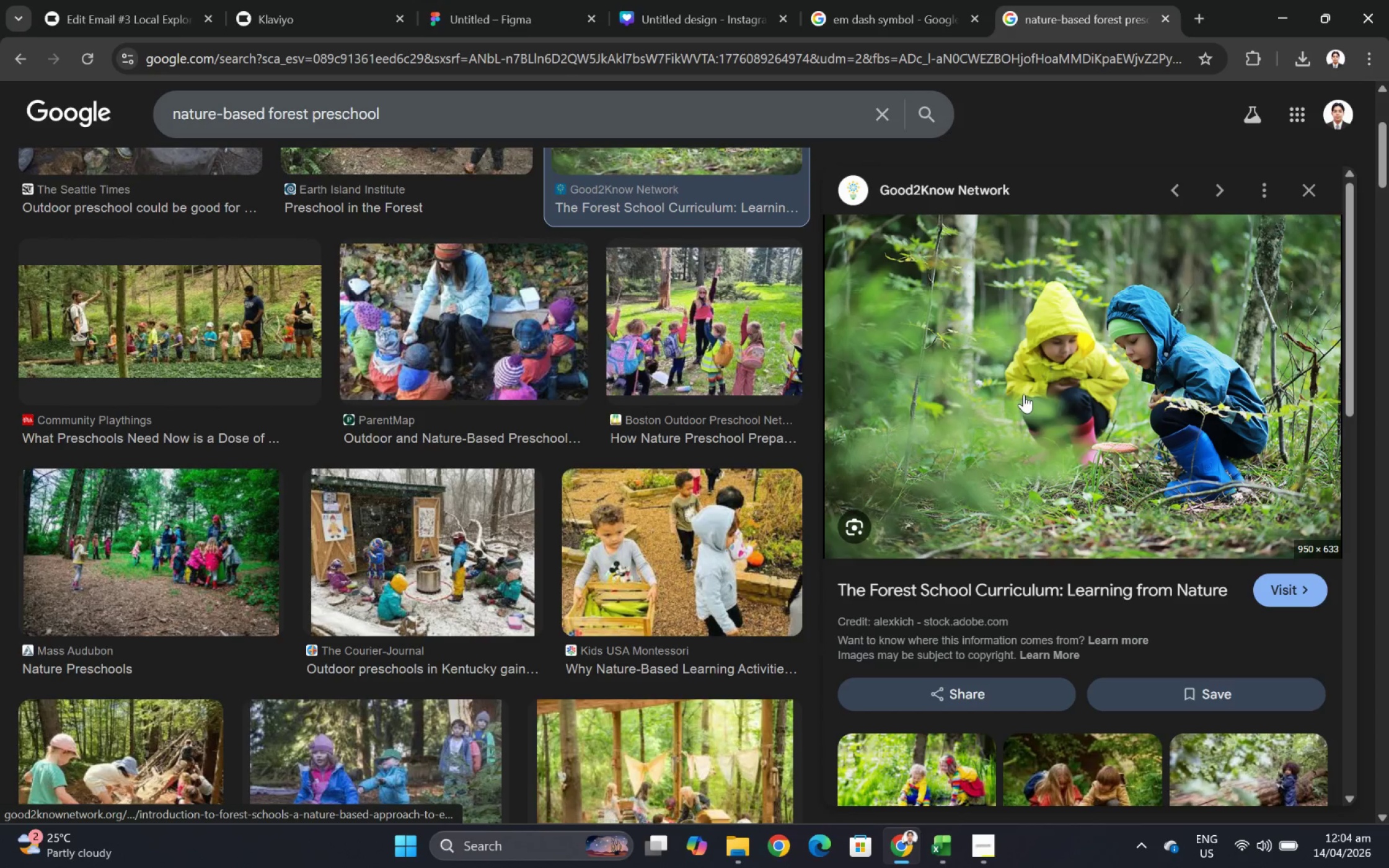 
right_click([1023, 394])
 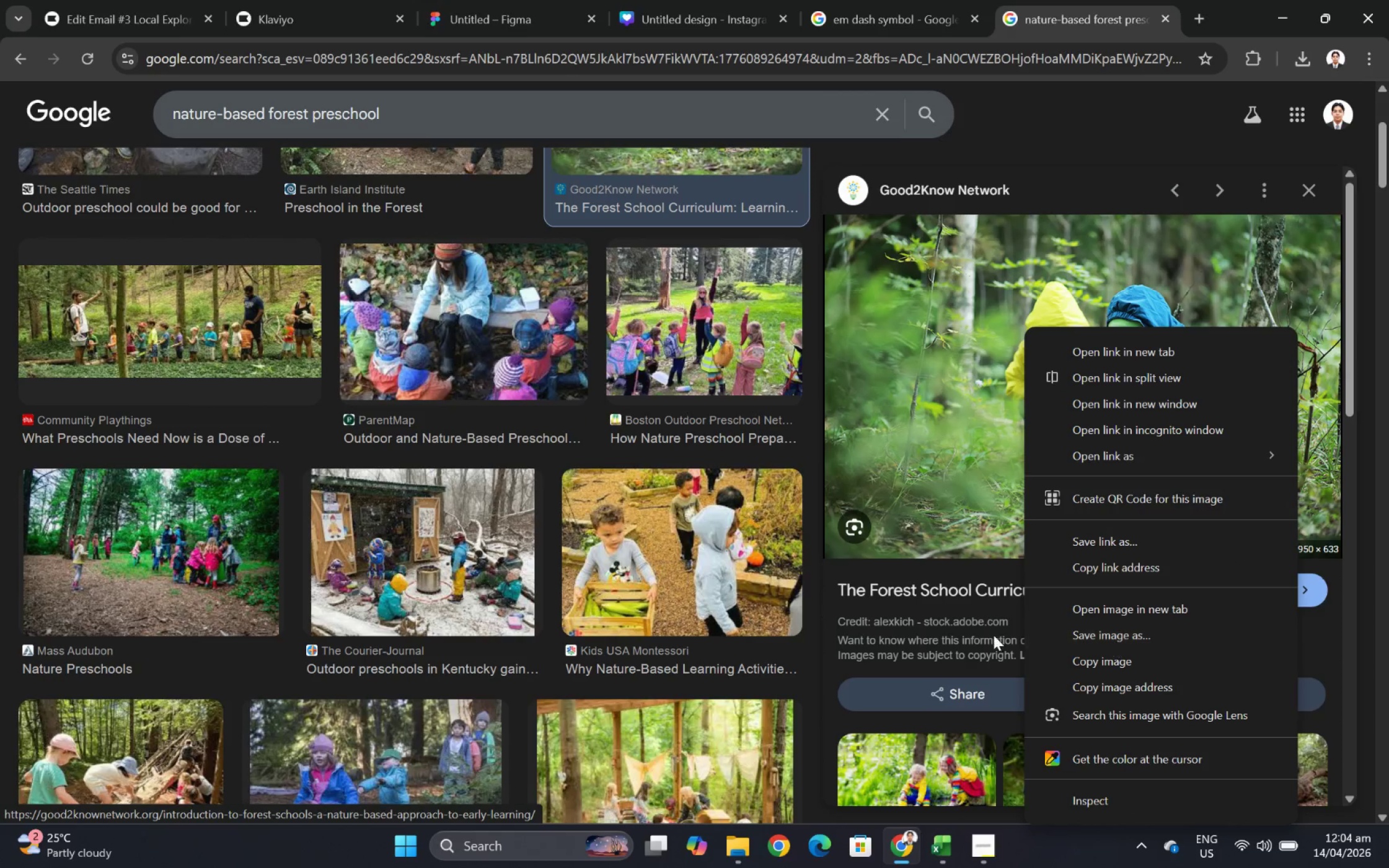 
scroll: coordinate [1099, 499], scroll_direction: down, amount: 9.0
 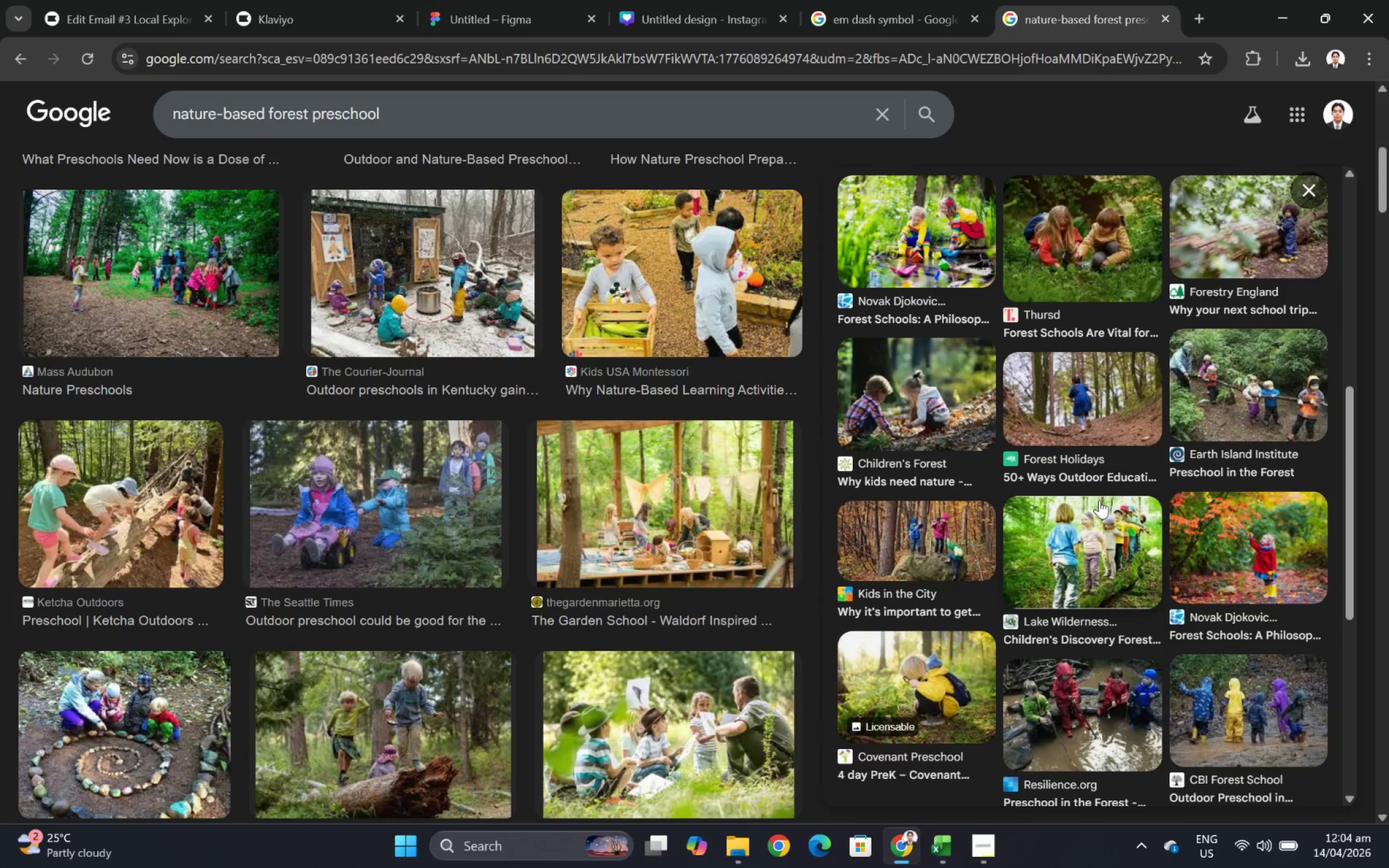 
scroll: coordinate [1099, 499], scroll_direction: up, amount: 7.0
 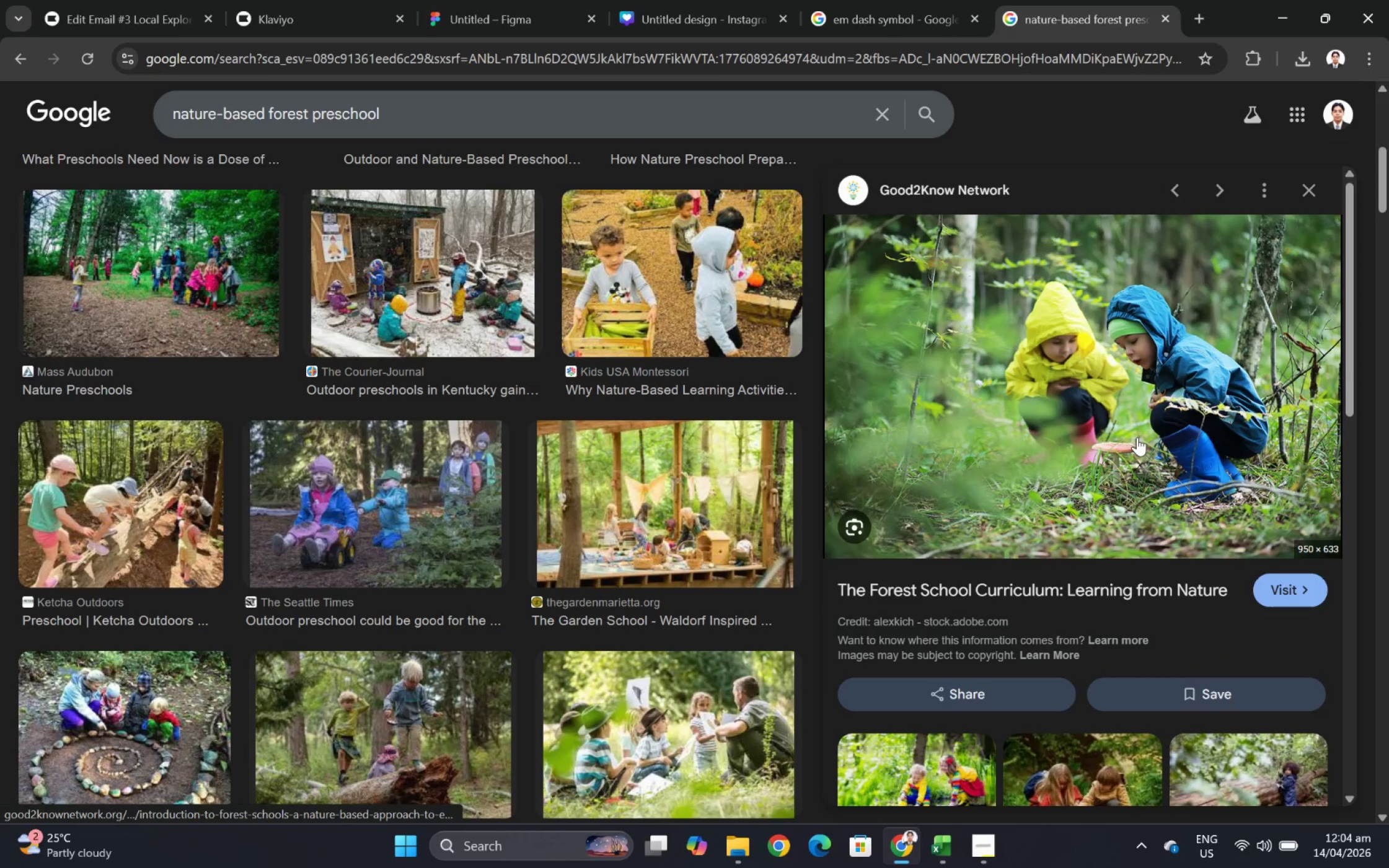 
right_click([1137, 437])
 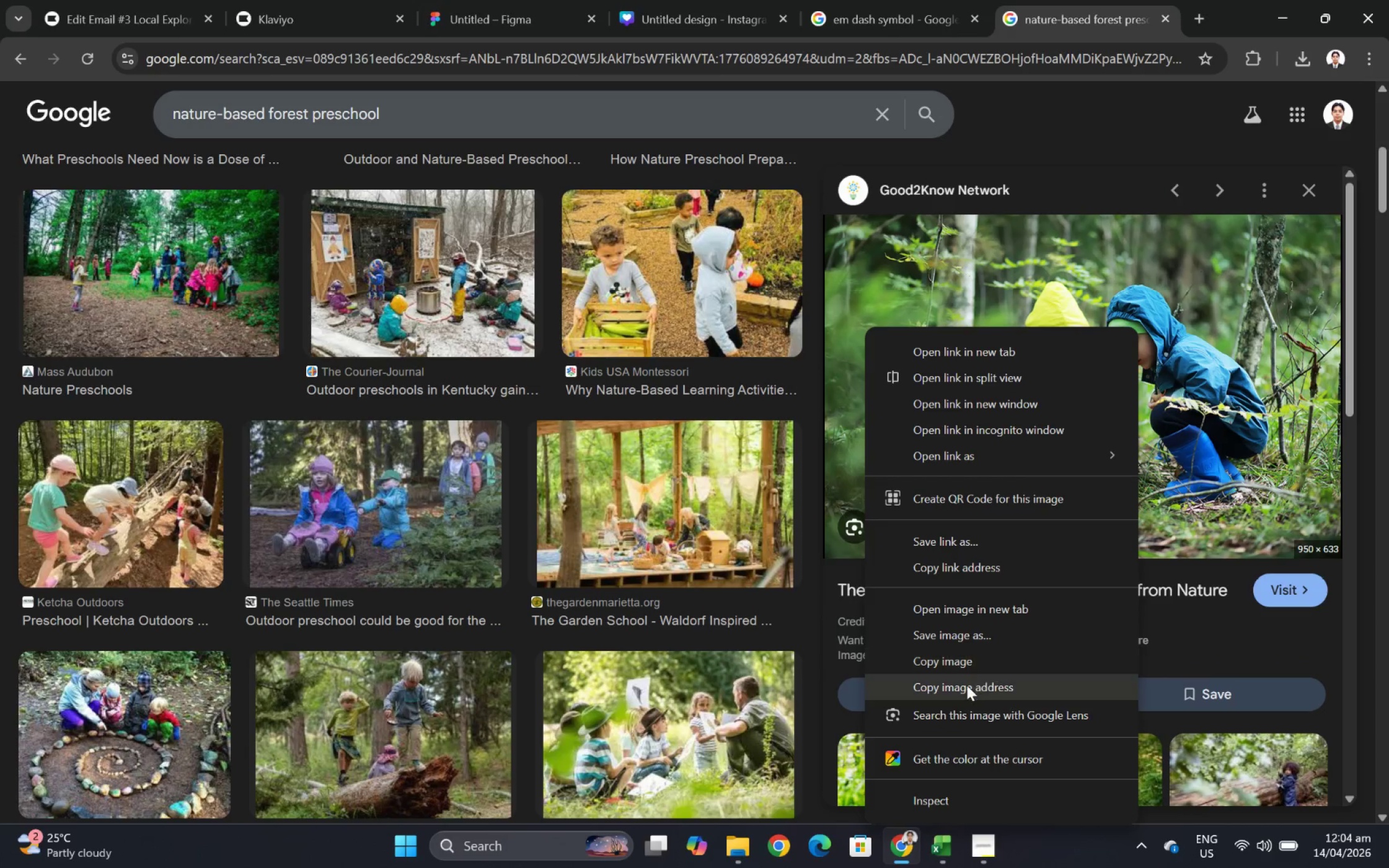 
left_click([968, 665])
 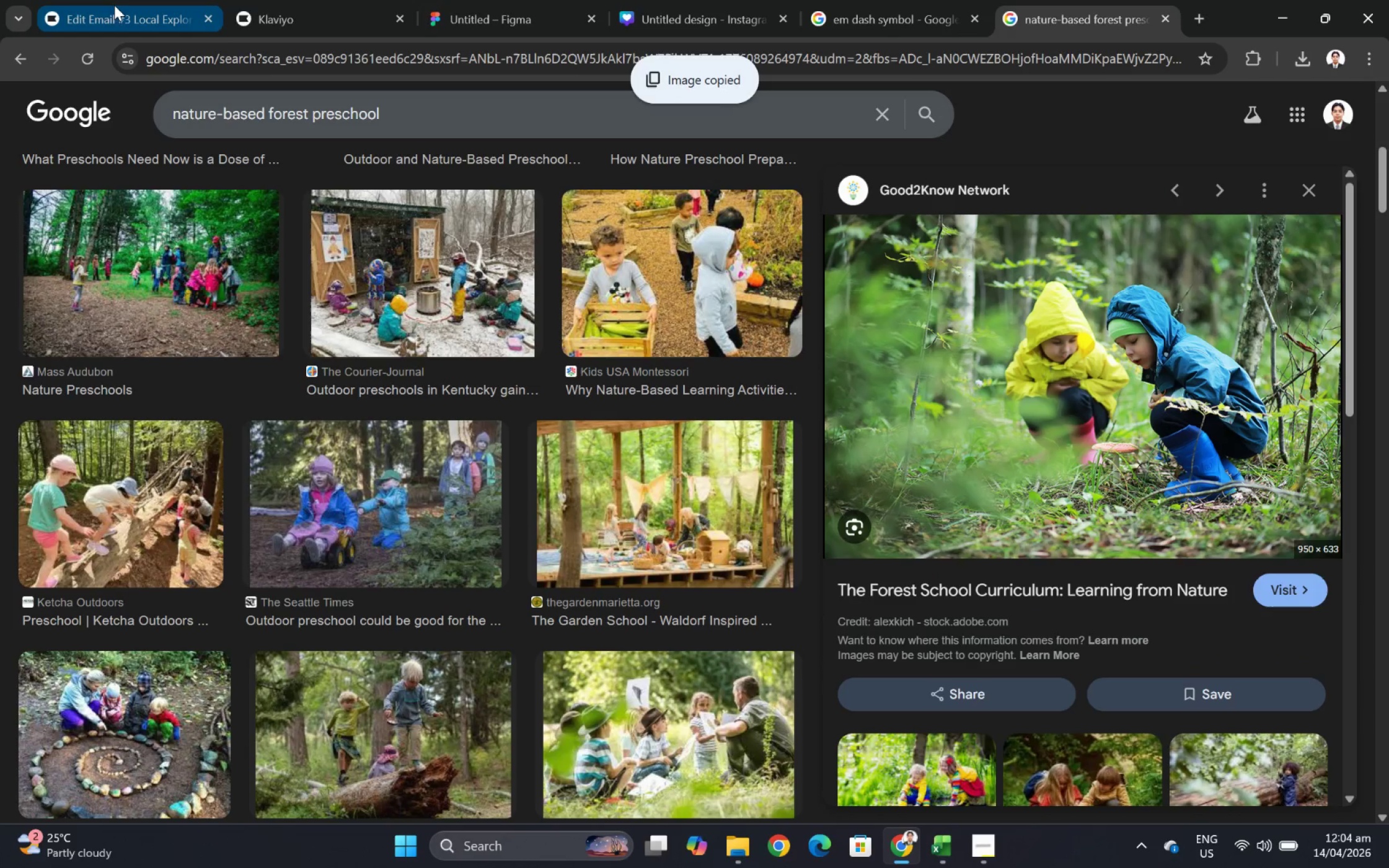 
right_click([1123, 356])
 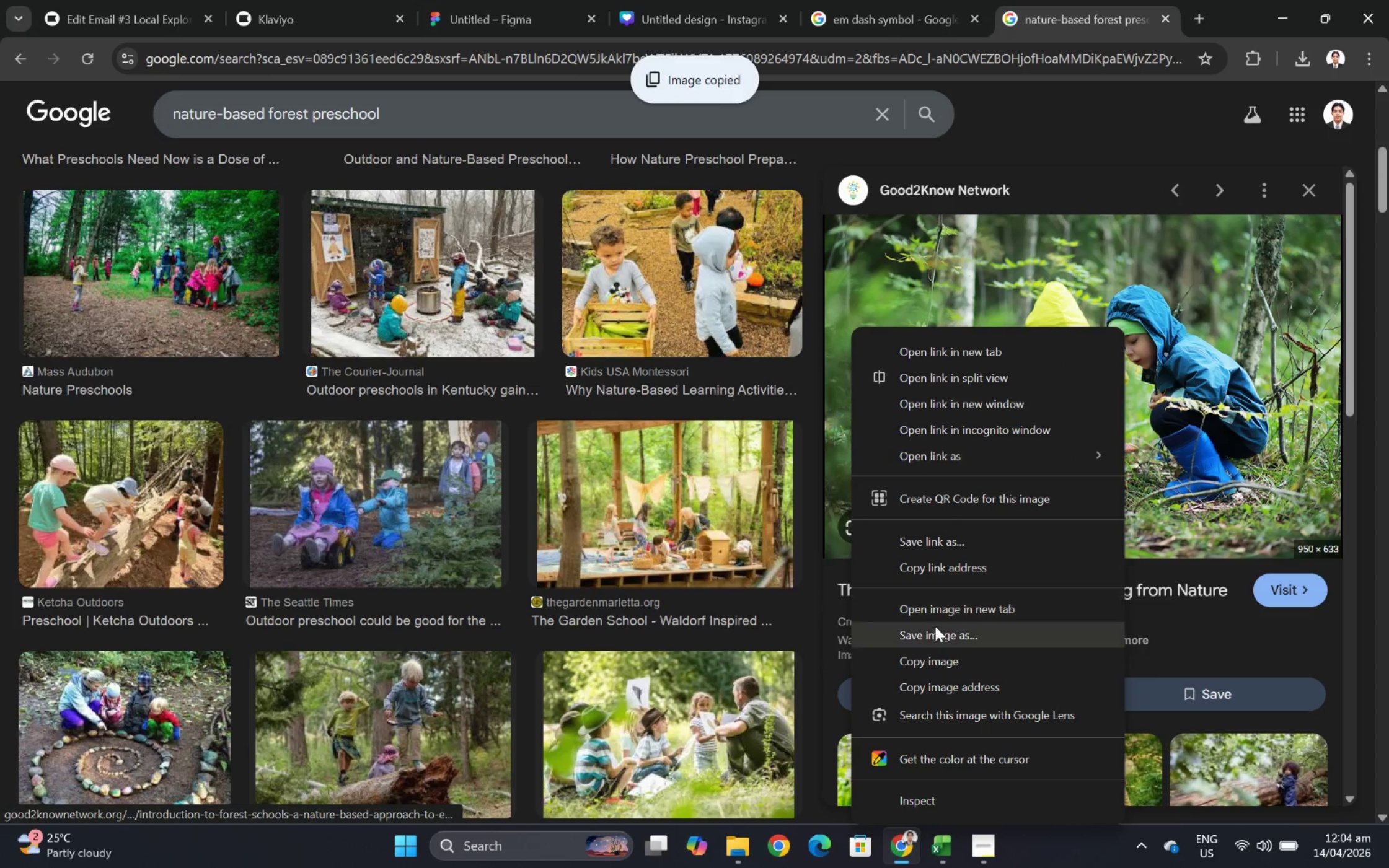 
left_click([937, 635])
 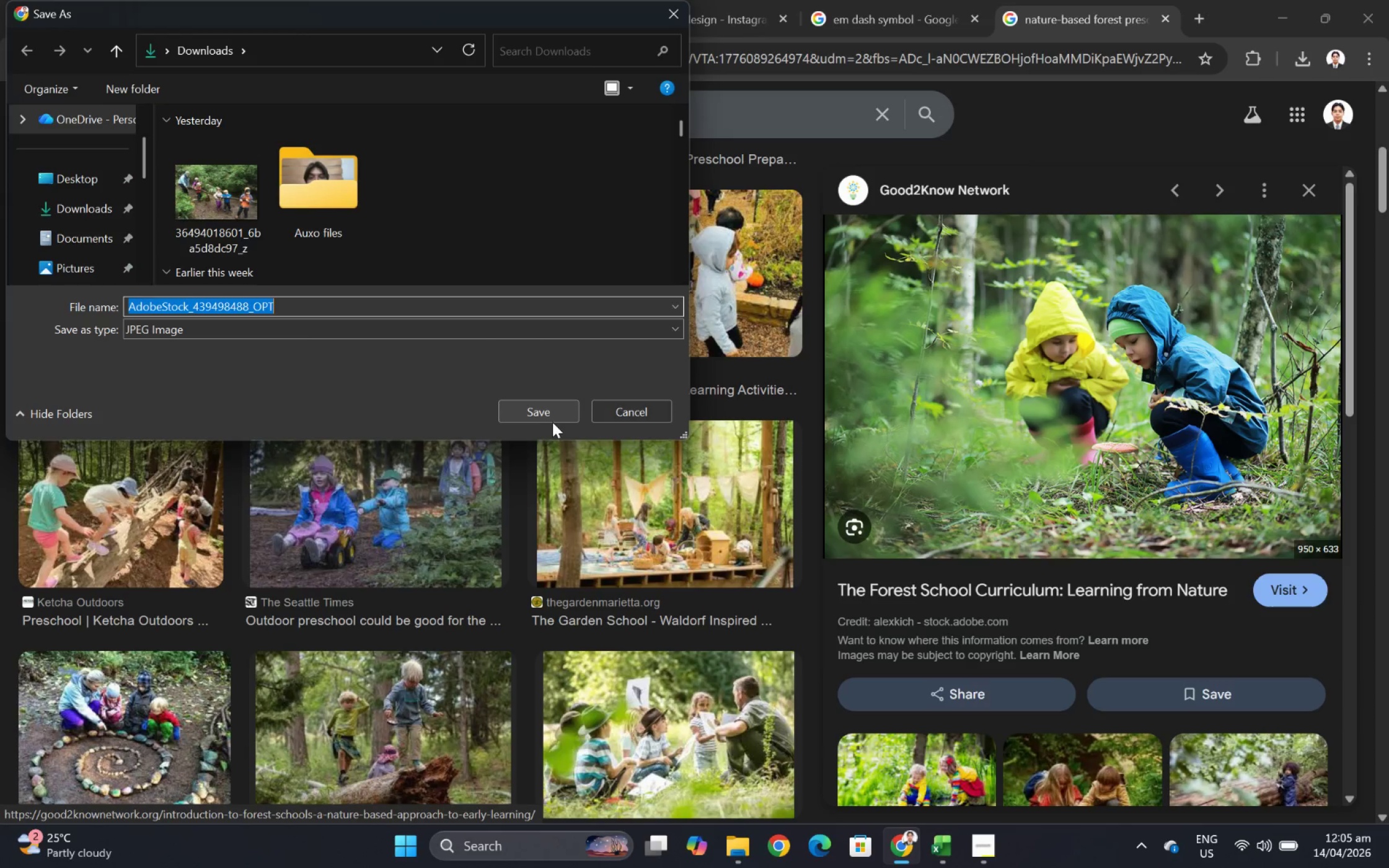 
left_click([552, 422])
 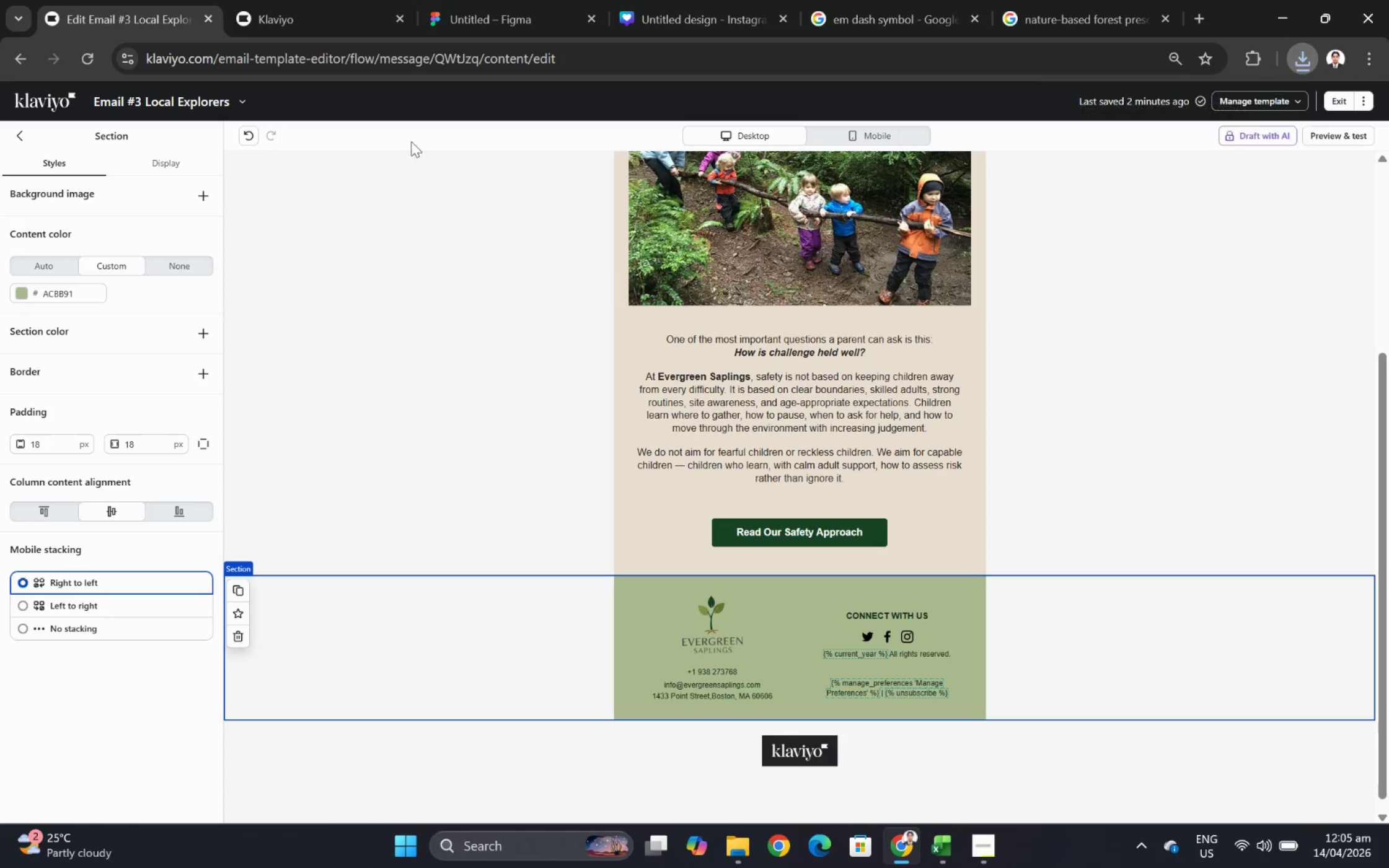 
left_click([836, 253])
 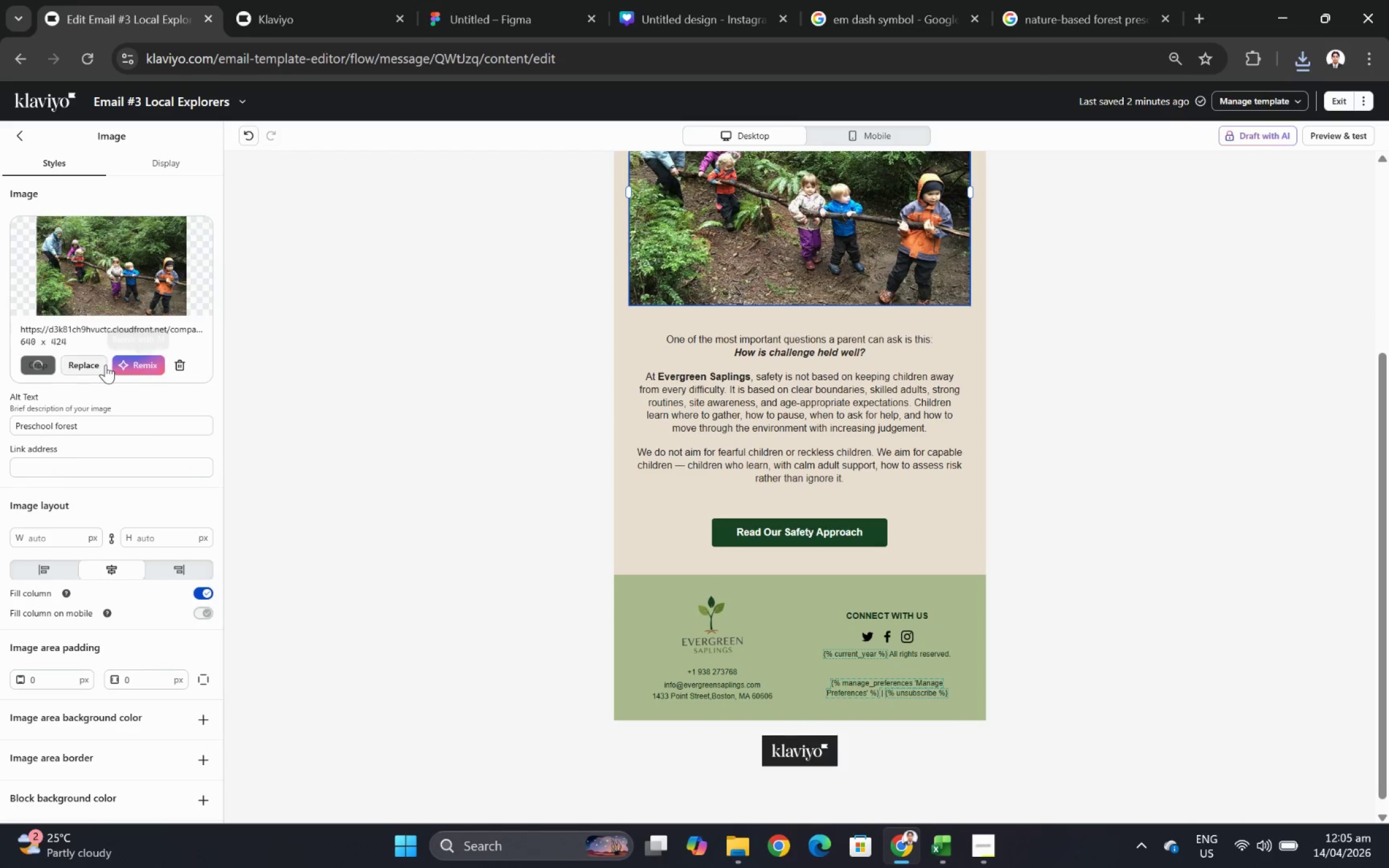 
left_click([98, 364])
 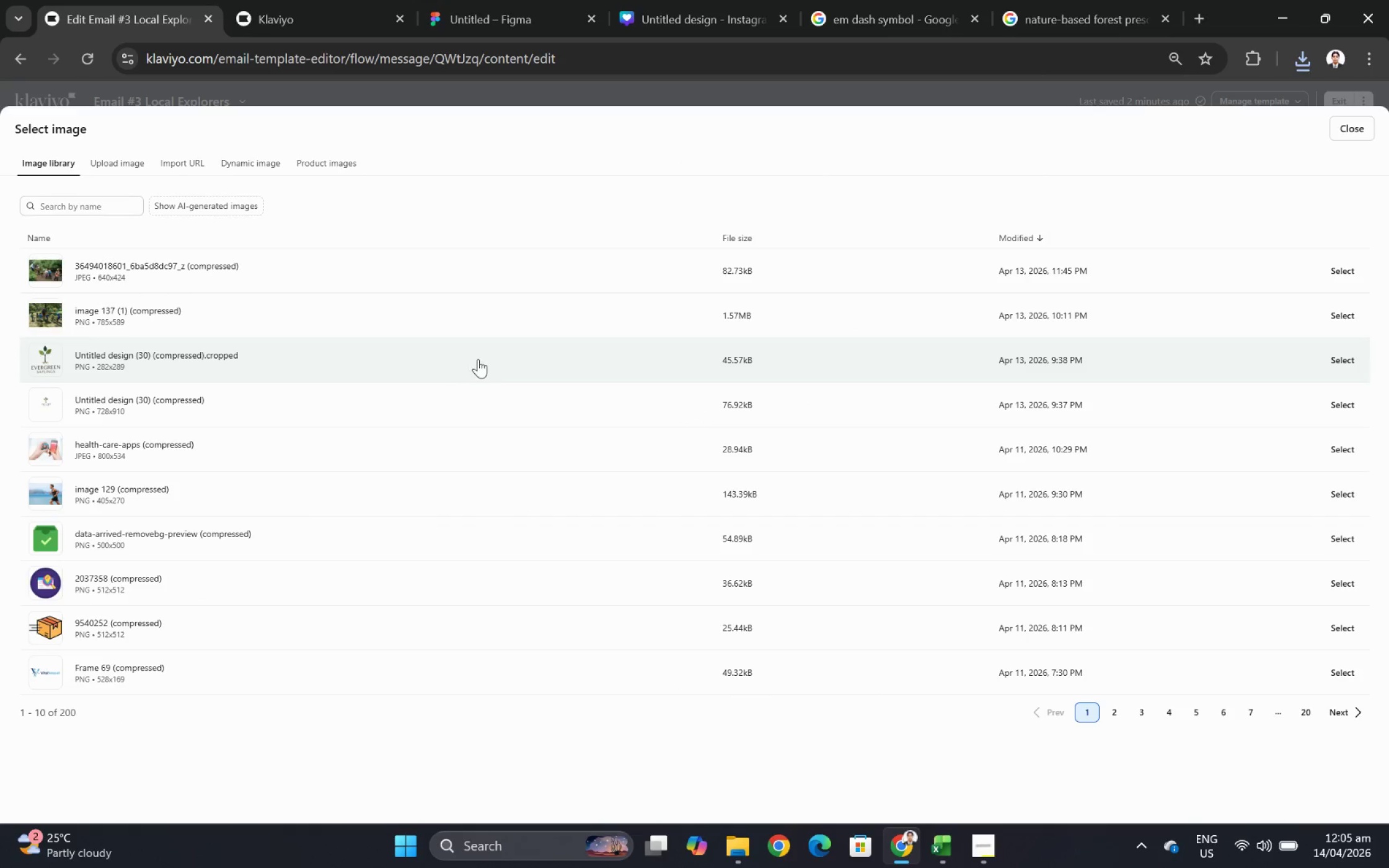 
left_click([131, 165])
 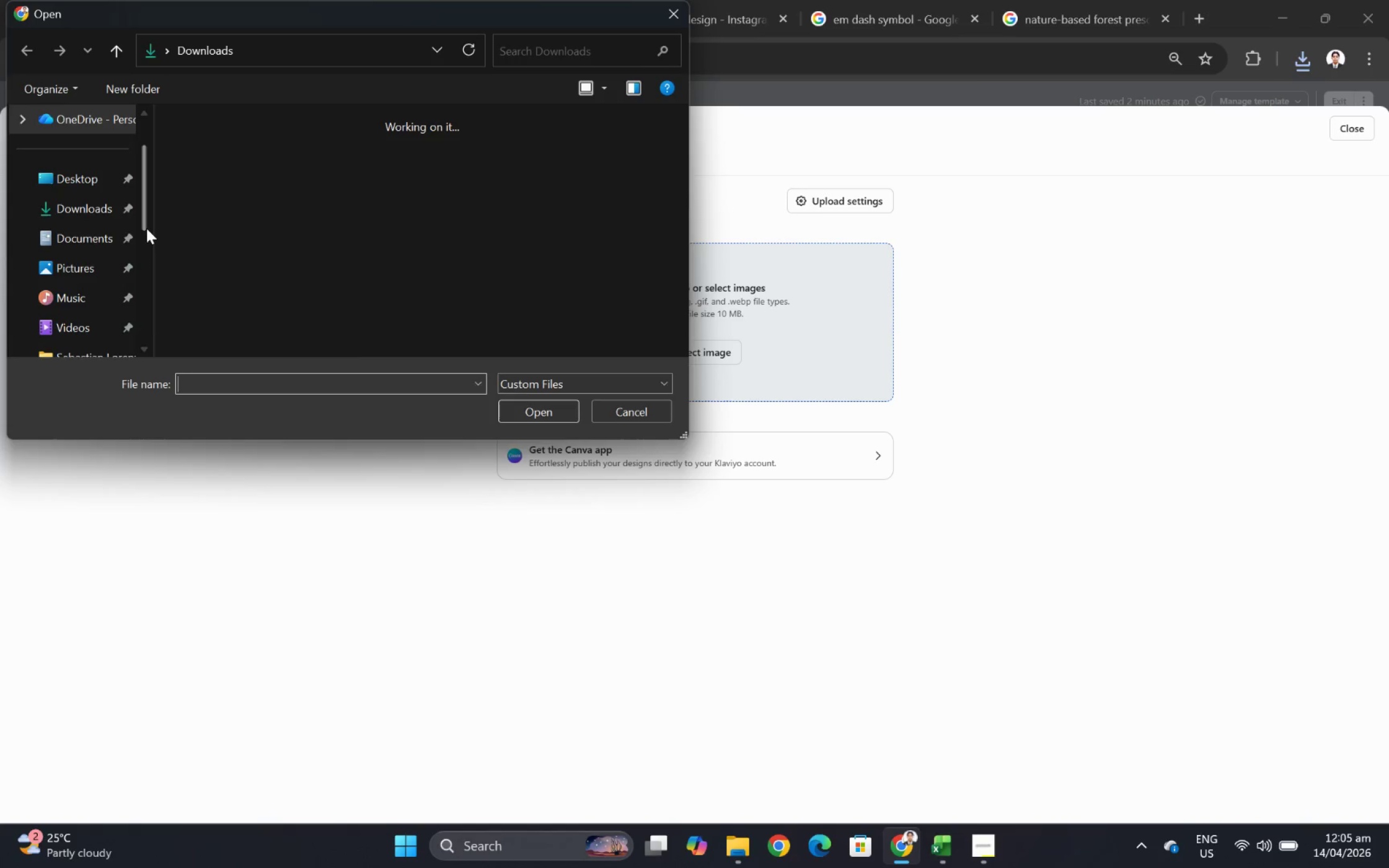 
left_click([250, 186])
 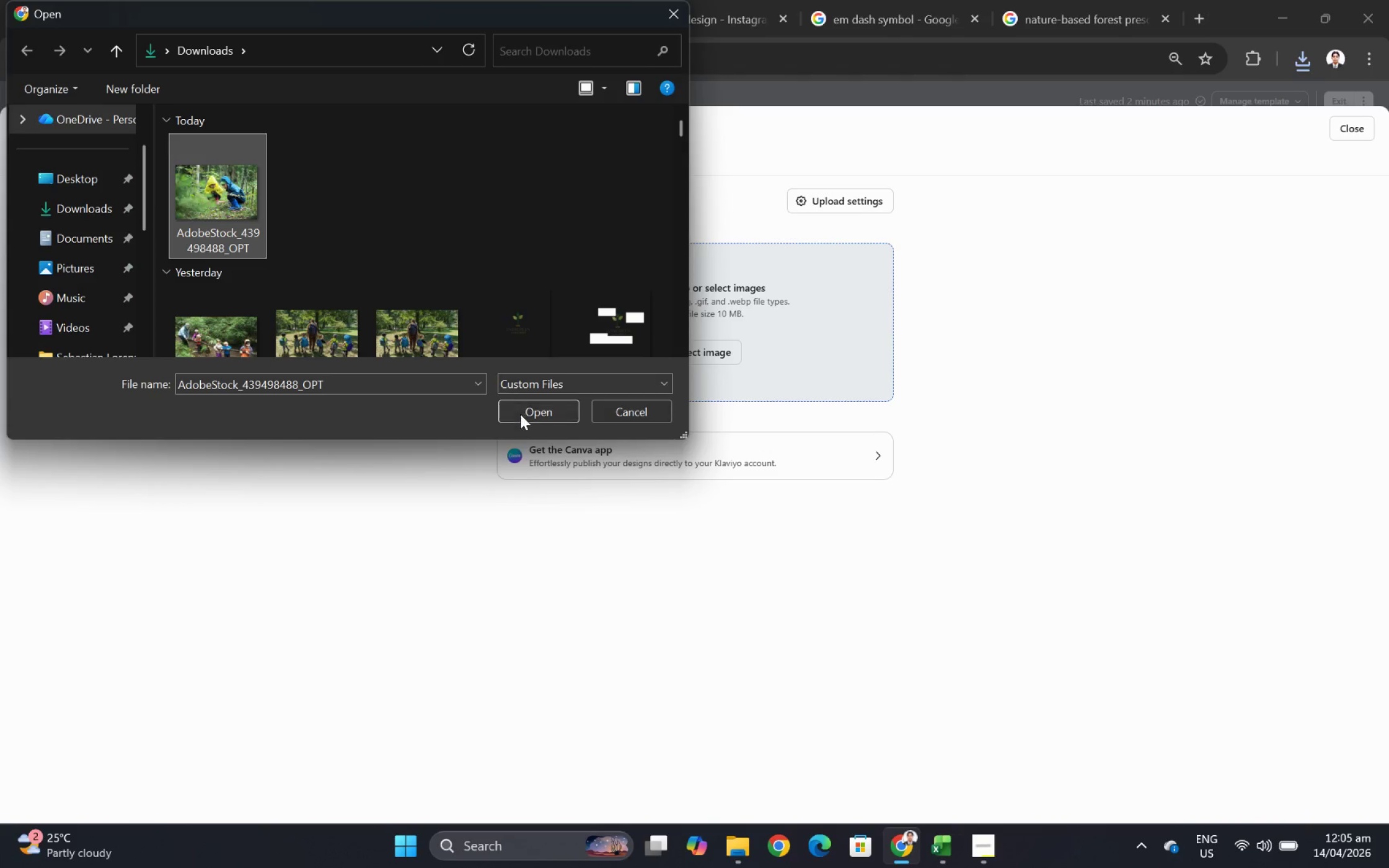 
left_click([523, 419])
 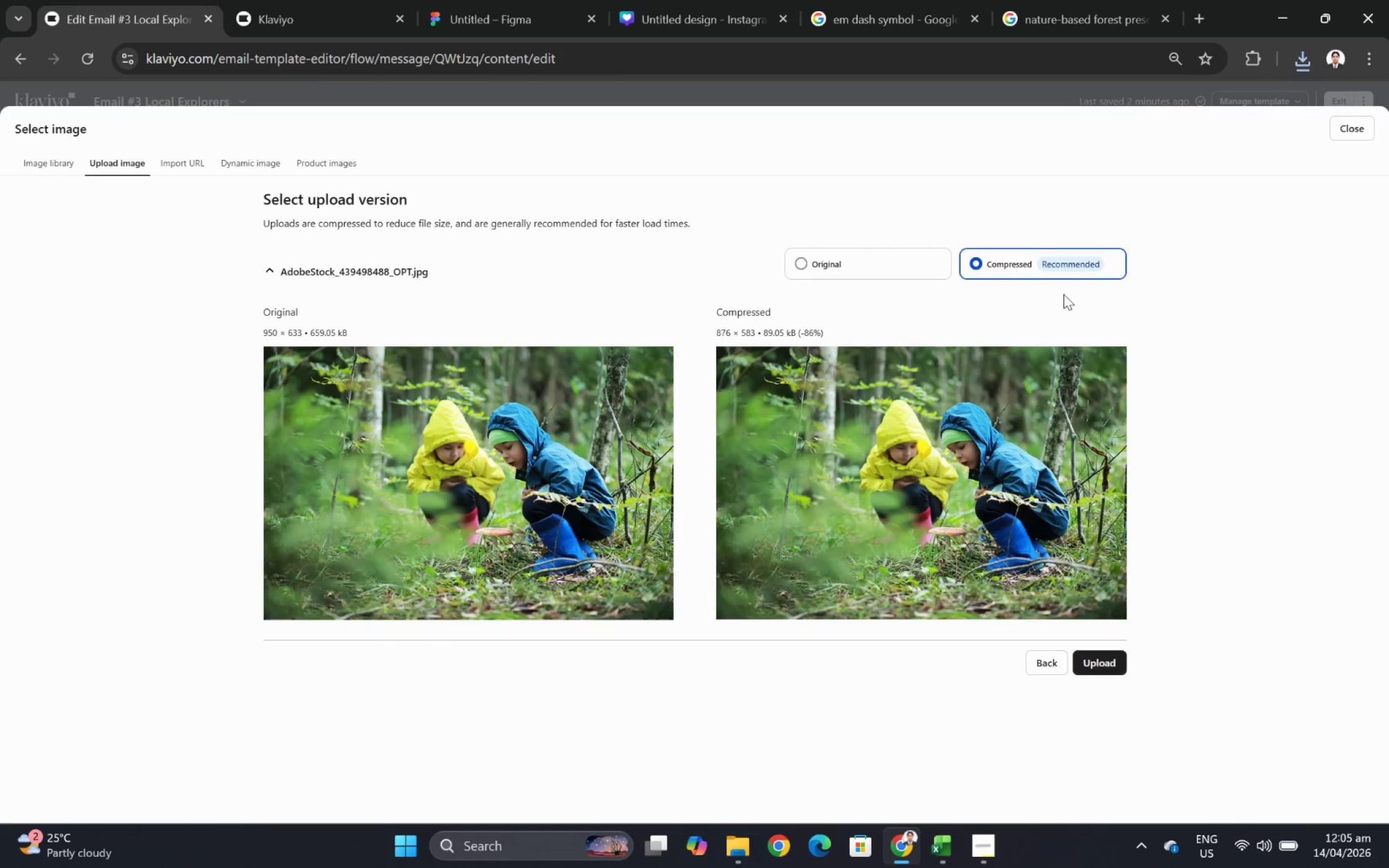 
left_click([1119, 659])
 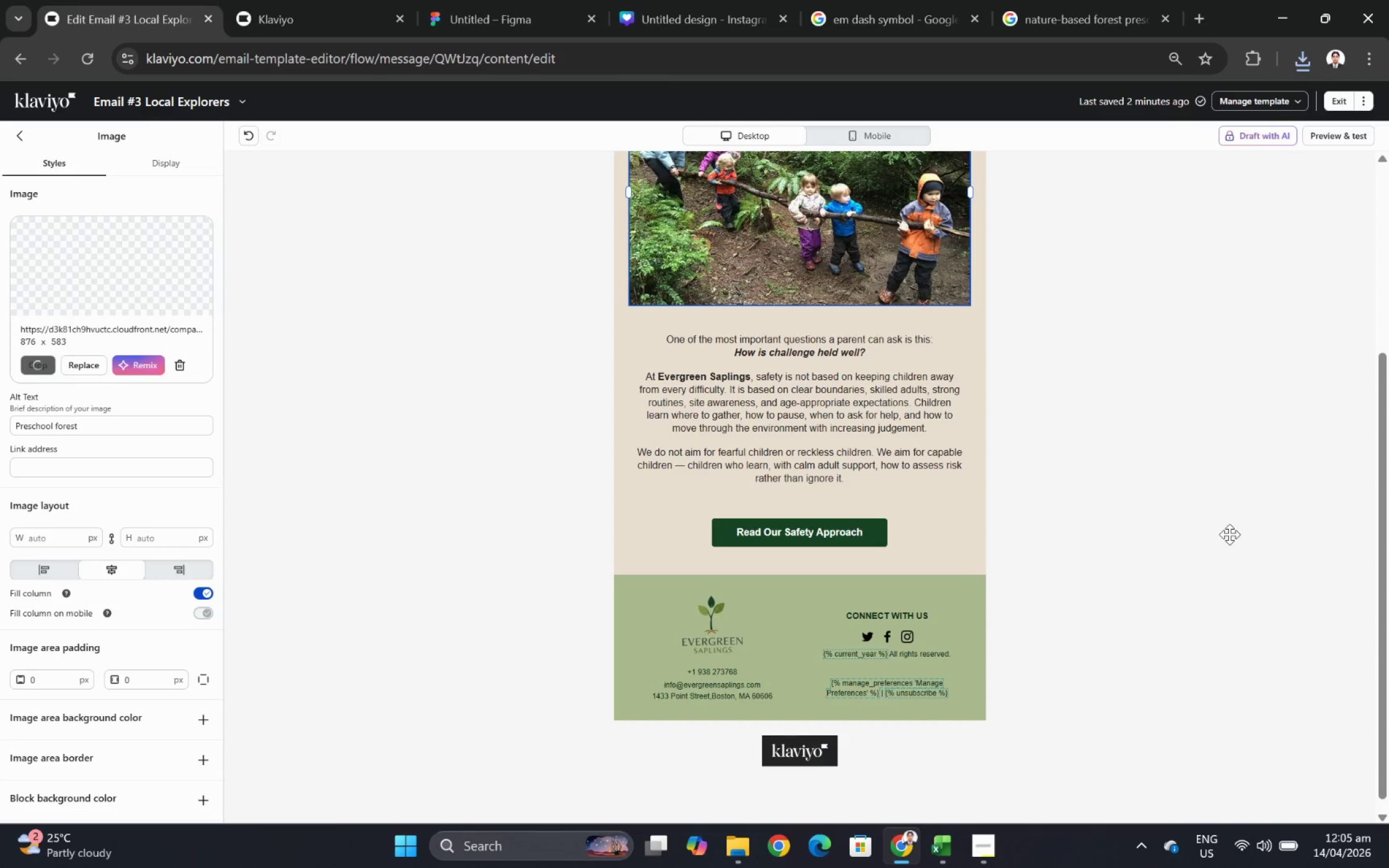 
scroll: coordinate [1229, 534], scroll_direction: up, amount: 2.0
 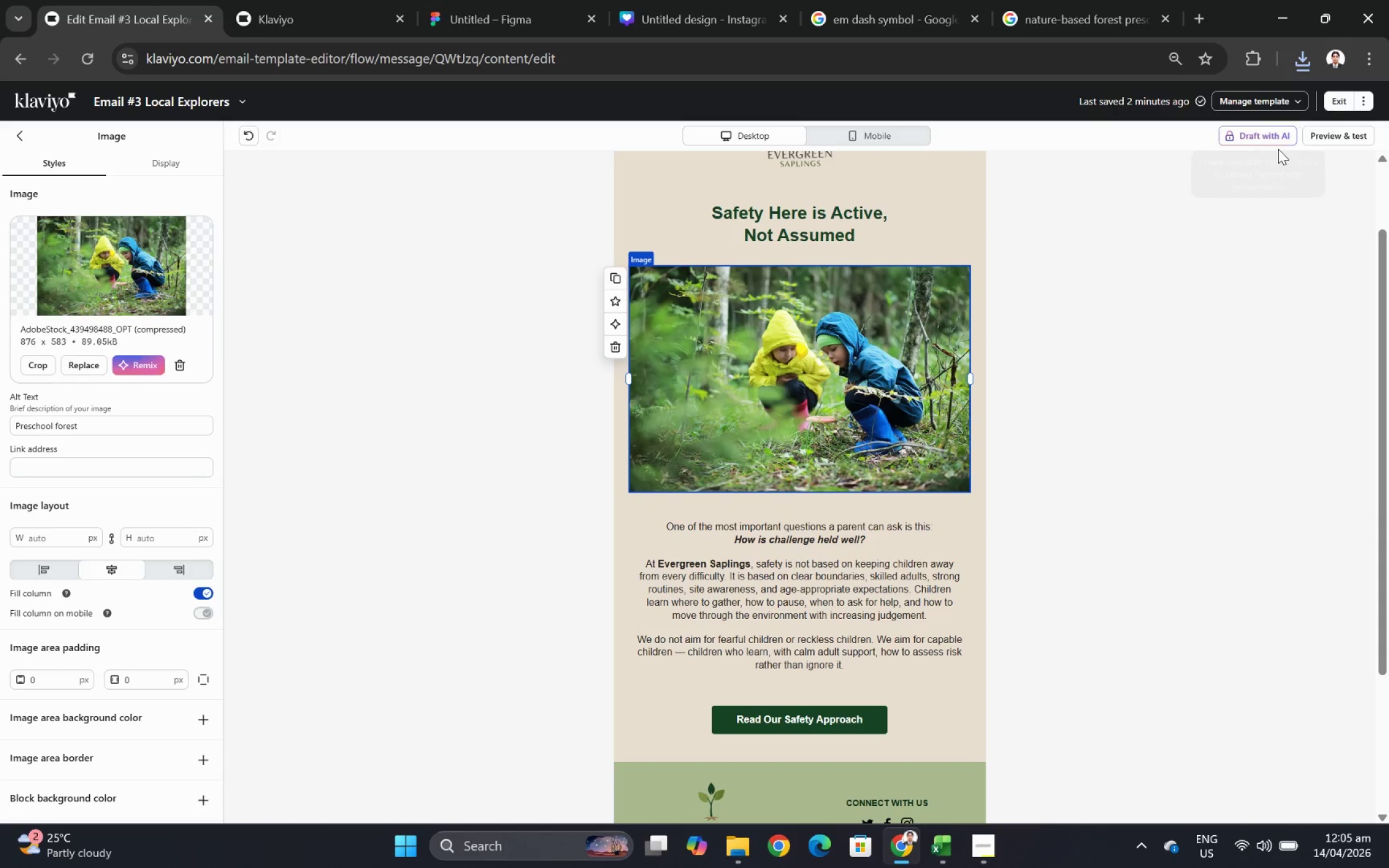 
left_click([1336, 138])
 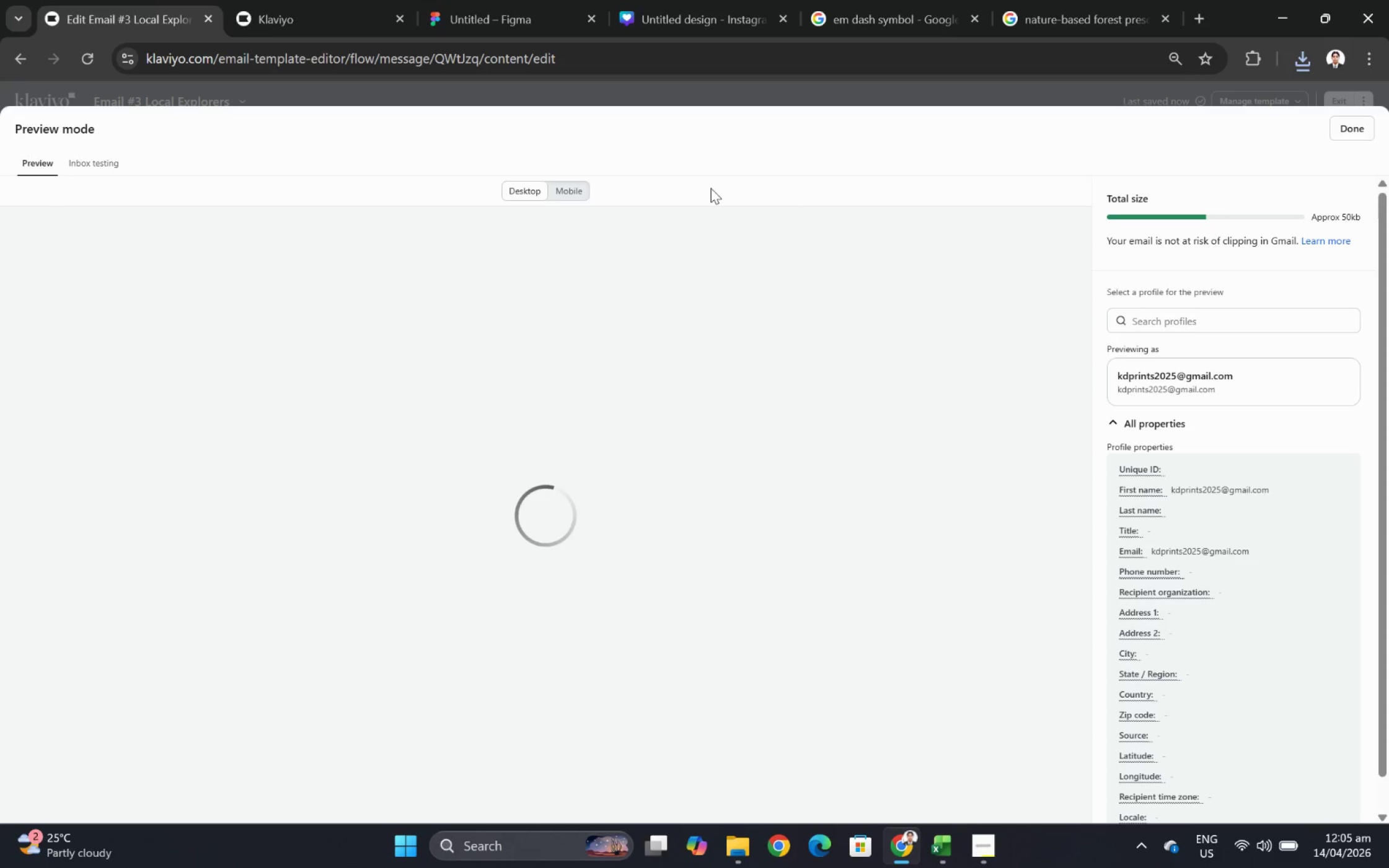 
scroll: coordinate [781, 378], scroll_direction: down, amount: 4.0
 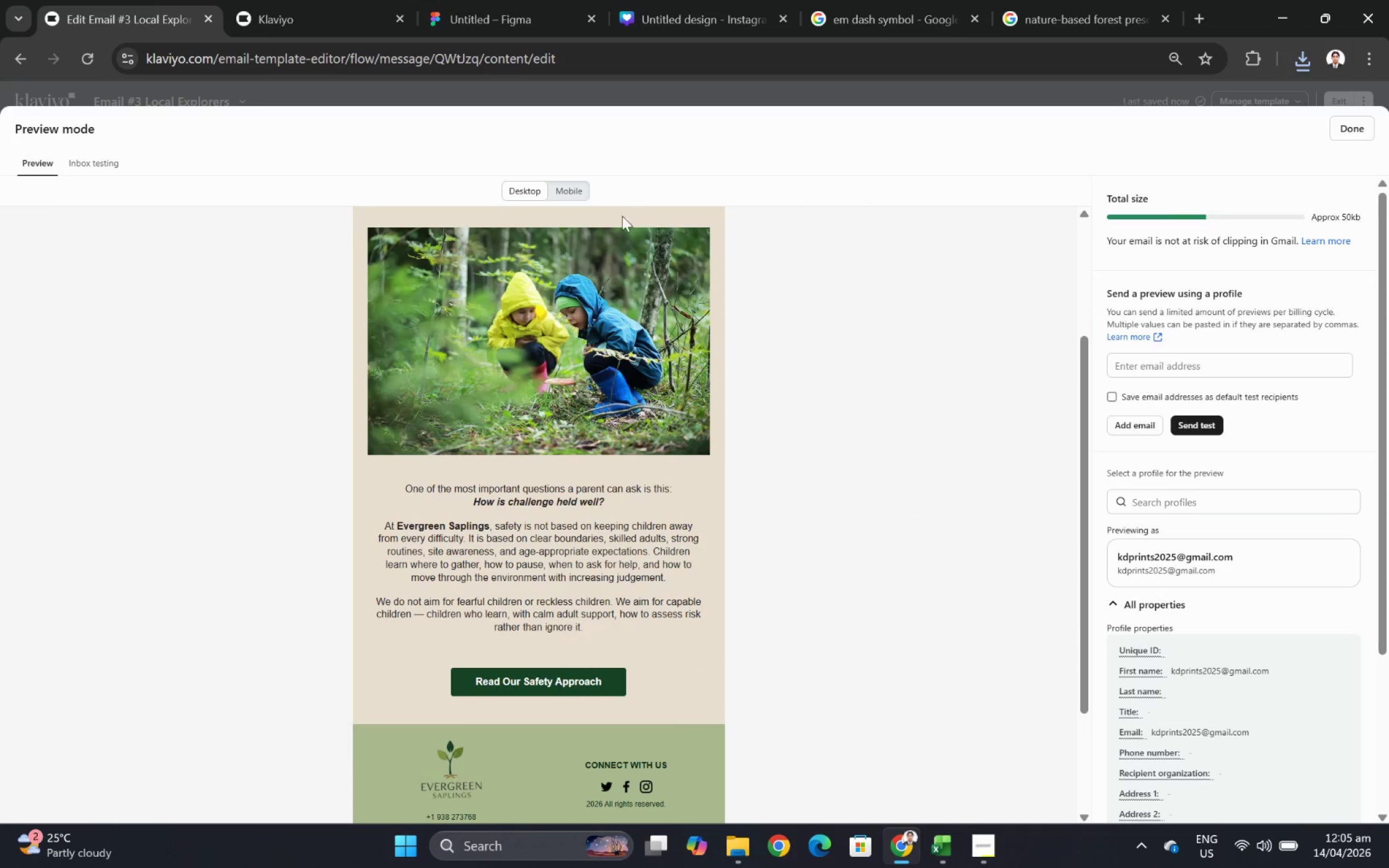 
left_click([576, 192])
 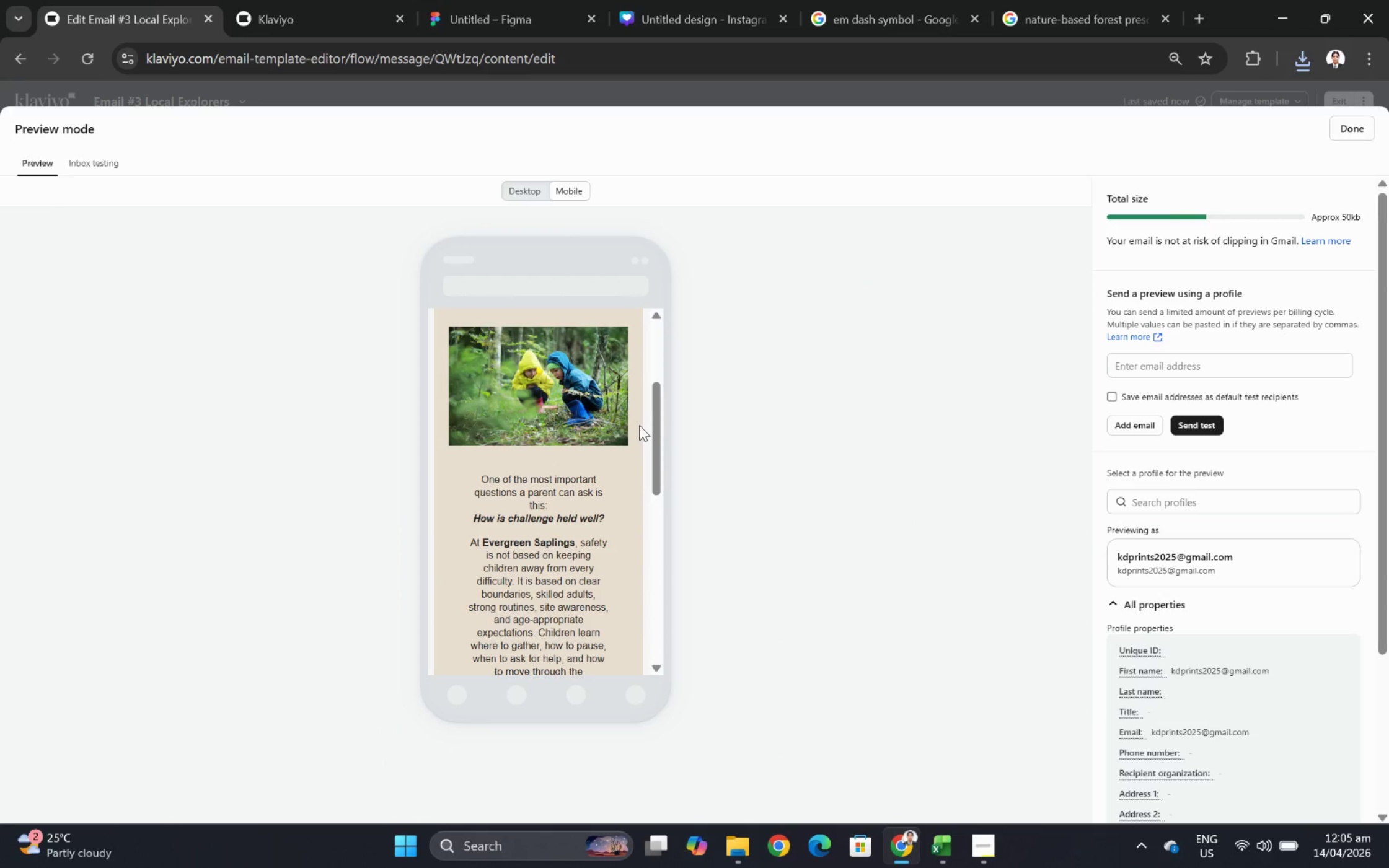 
scroll: coordinate [640, 429], scroll_direction: up, amount: 4.0
 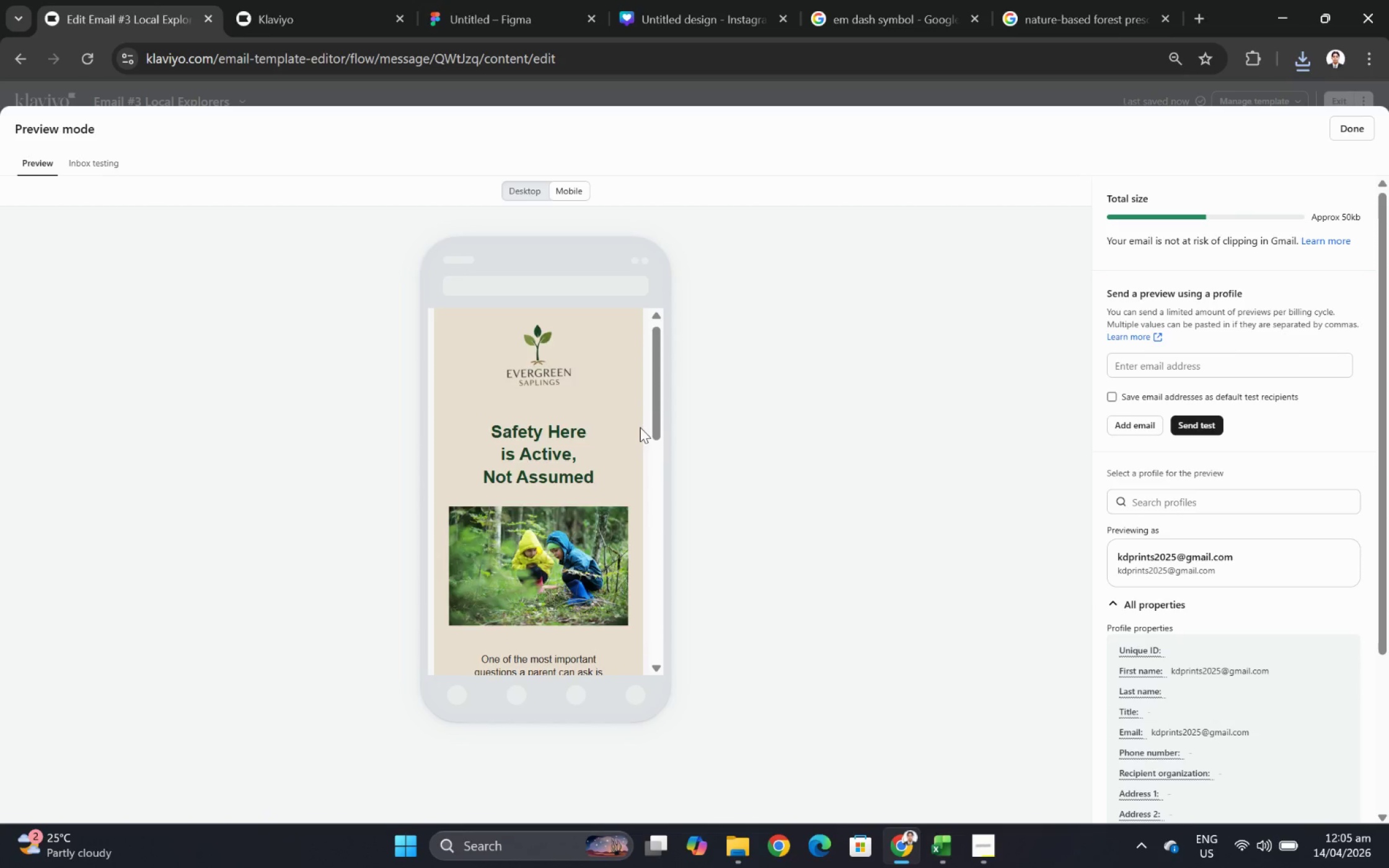 
scroll: coordinate [646, 449], scroll_direction: down, amount: 9.0
 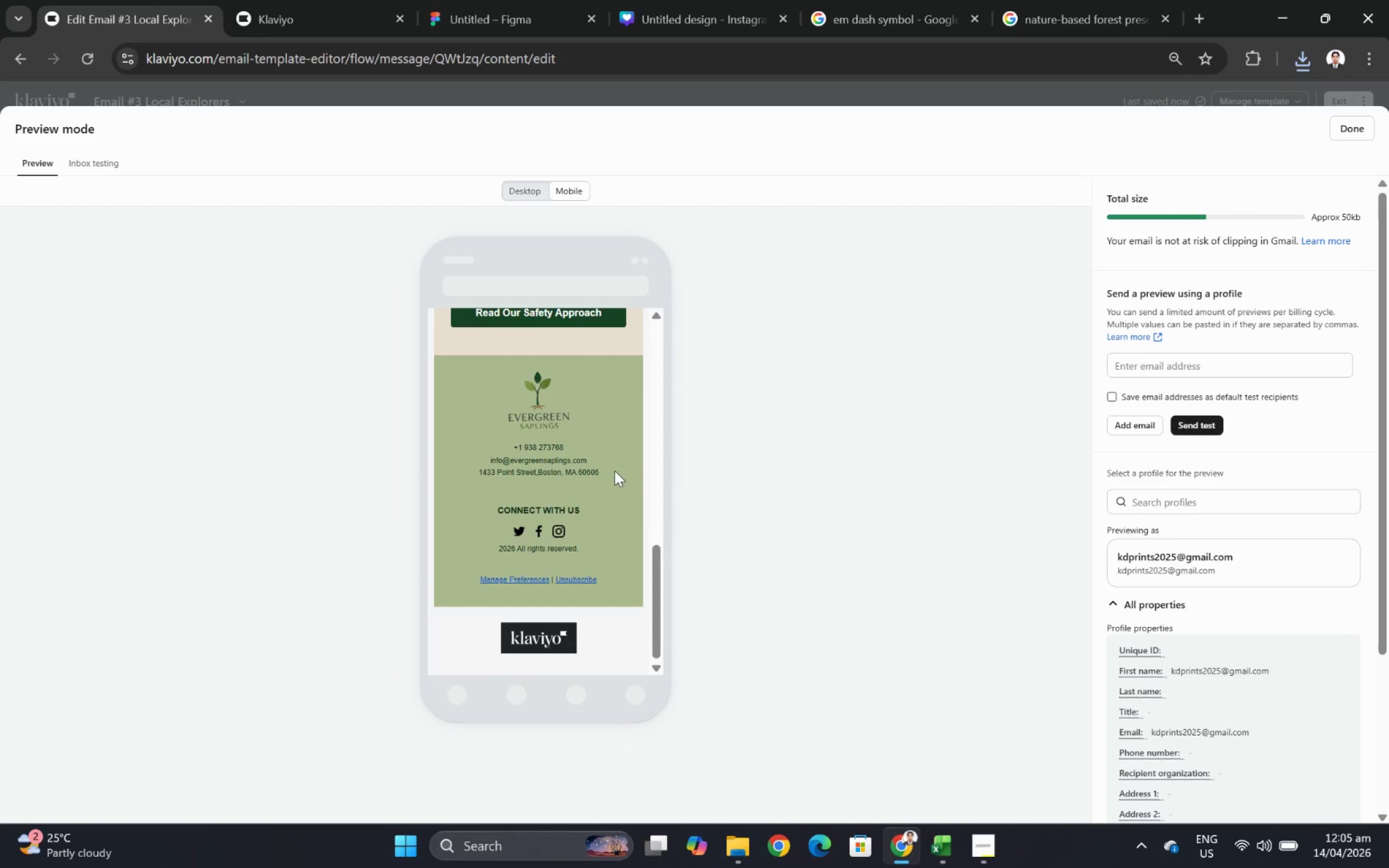 
scroll: coordinate [614, 472], scroll_direction: none, amount: 0.0
 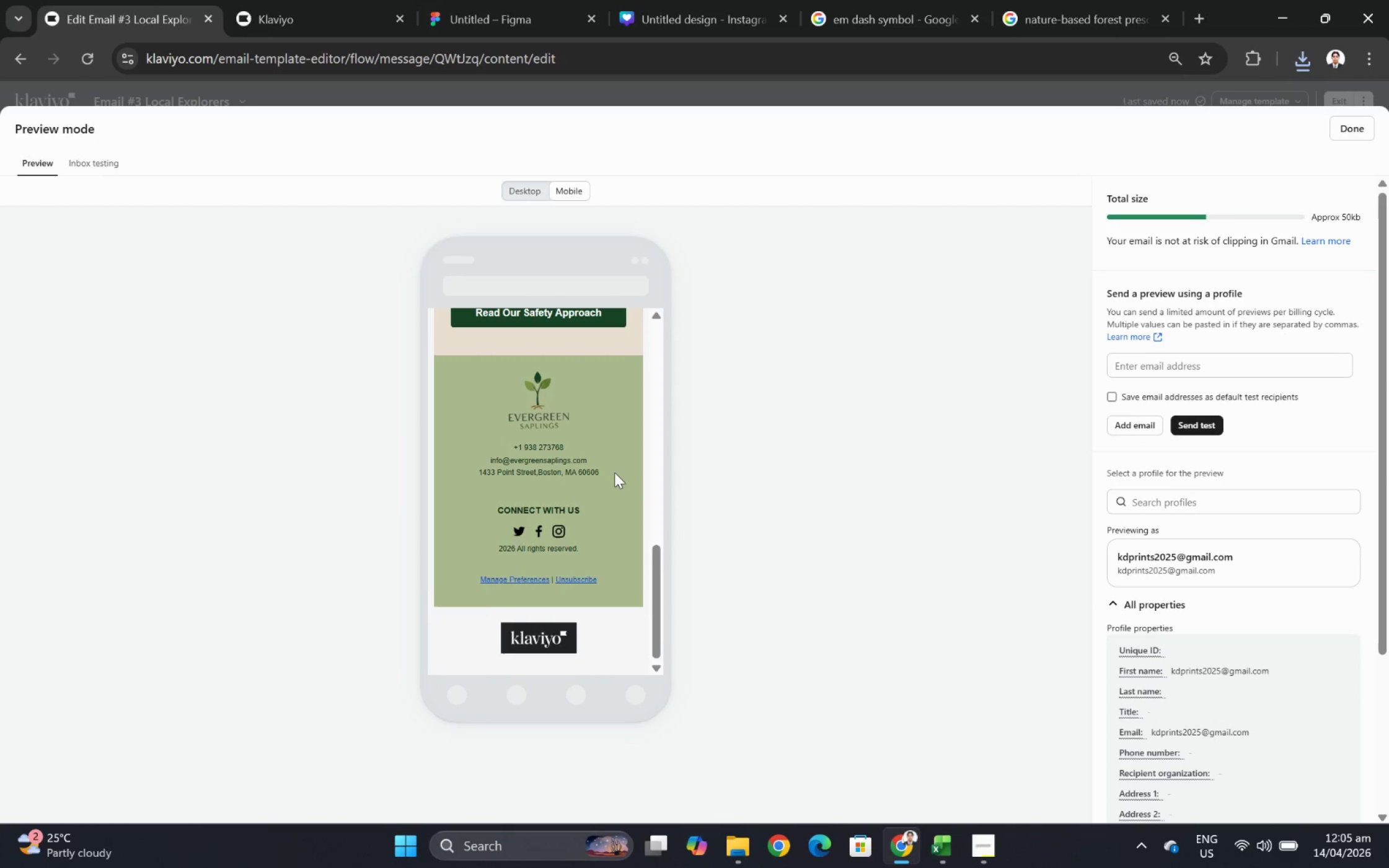 
scroll: coordinate [614, 472], scroll_direction: up, amount: 4.0
 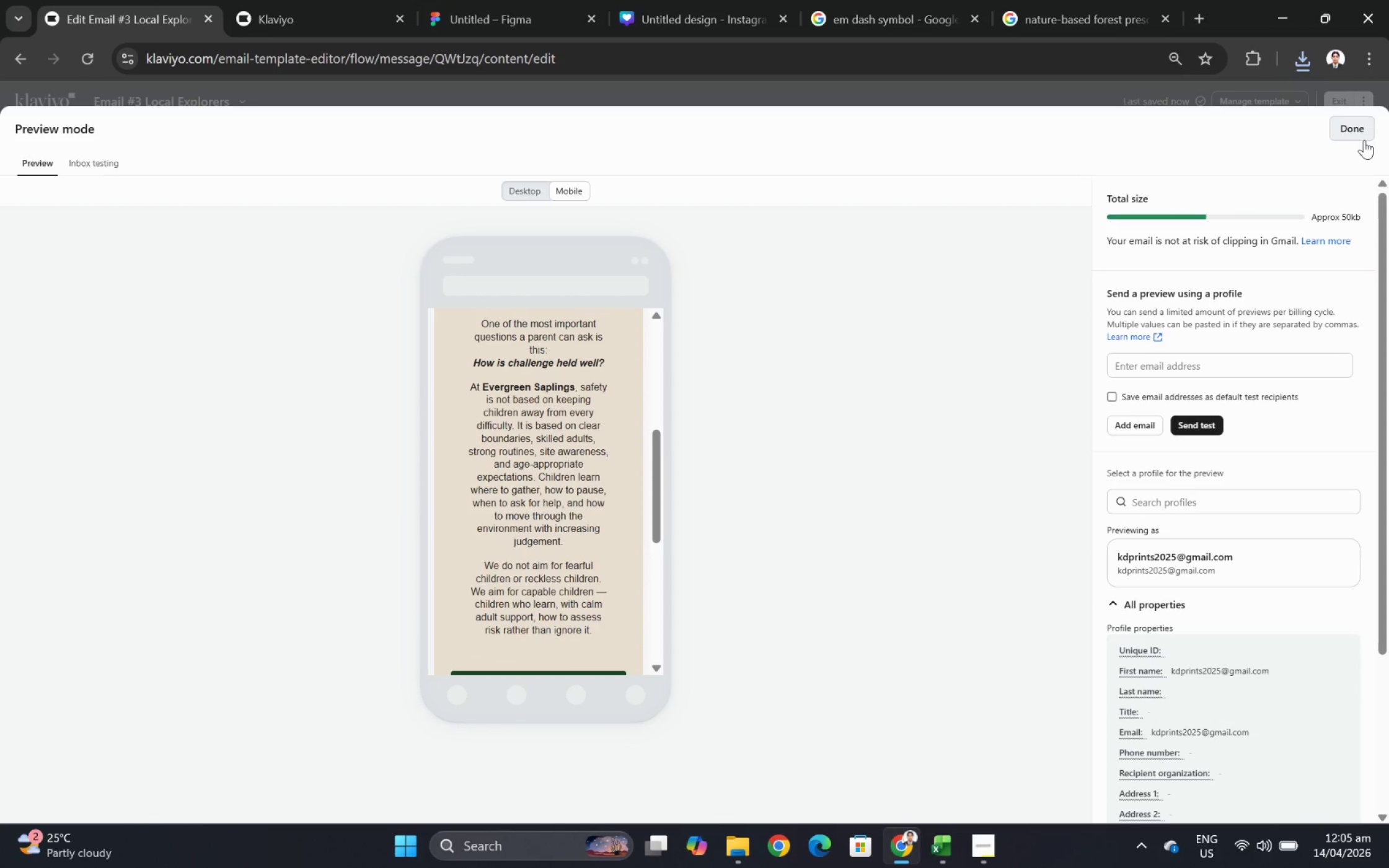 
left_click([1364, 139])
 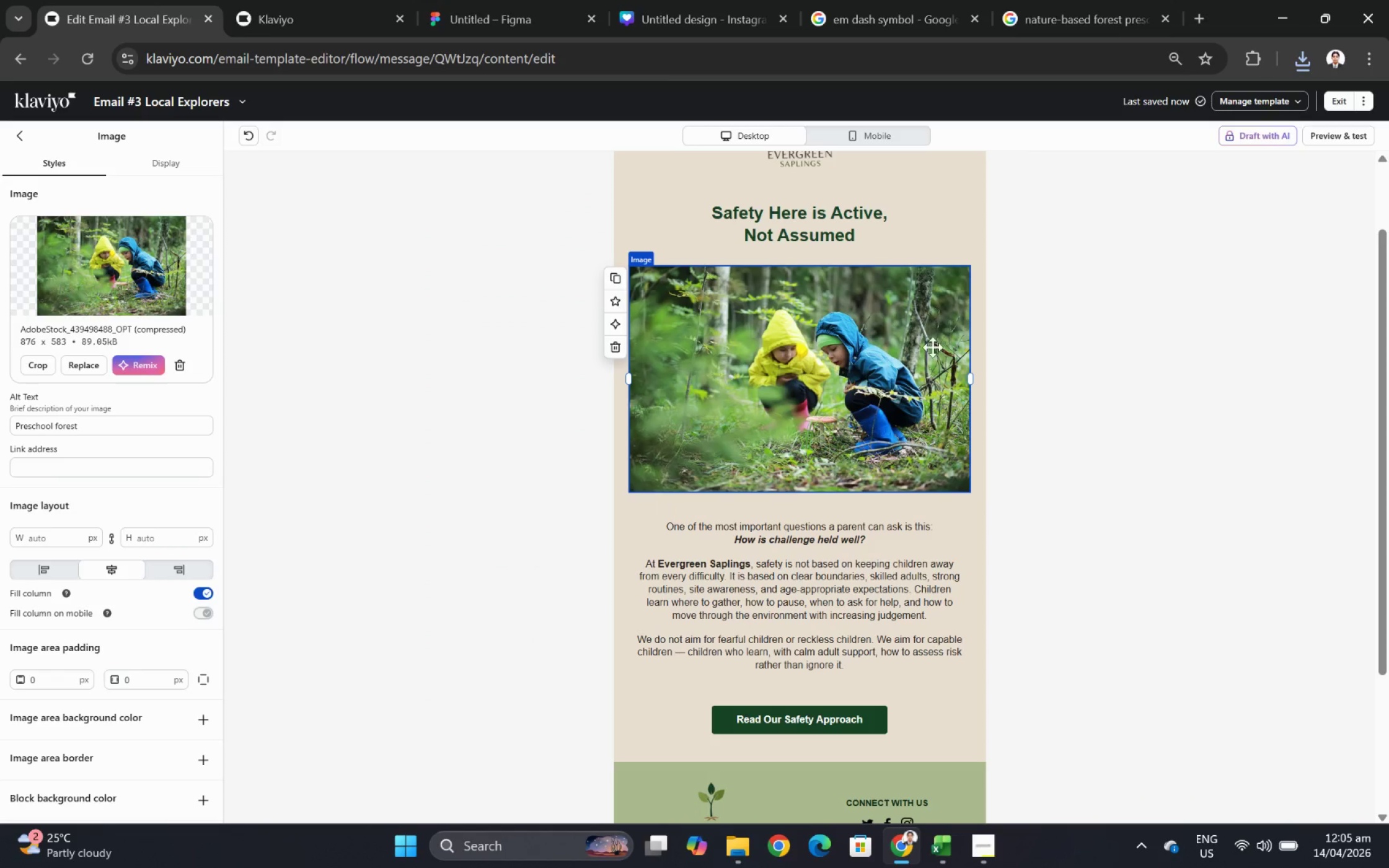 
scroll: coordinate [943, 365], scroll_direction: down, amount: 3.0
 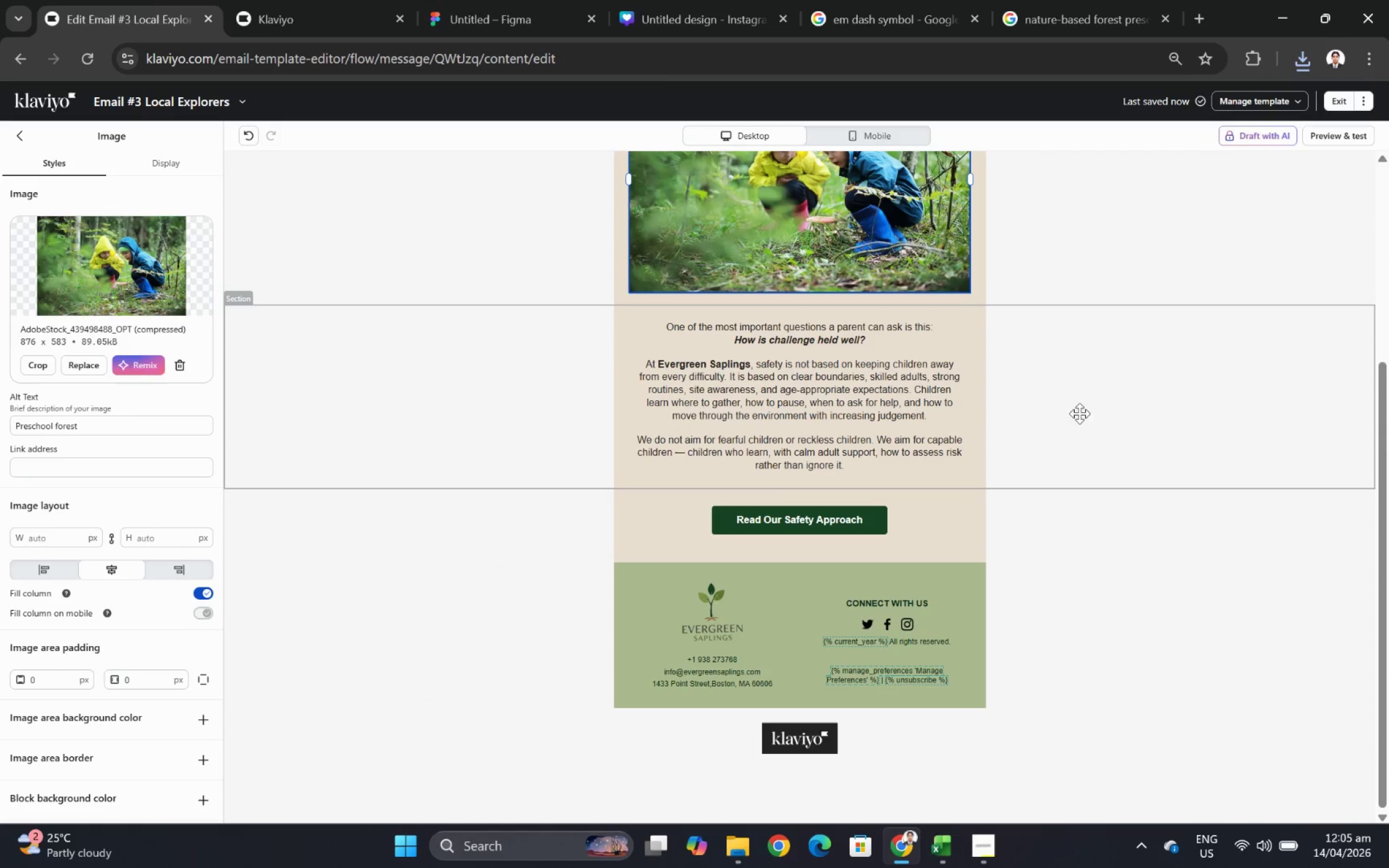 
scroll: coordinate [1085, 409], scroll_direction: up, amount: 2.0
 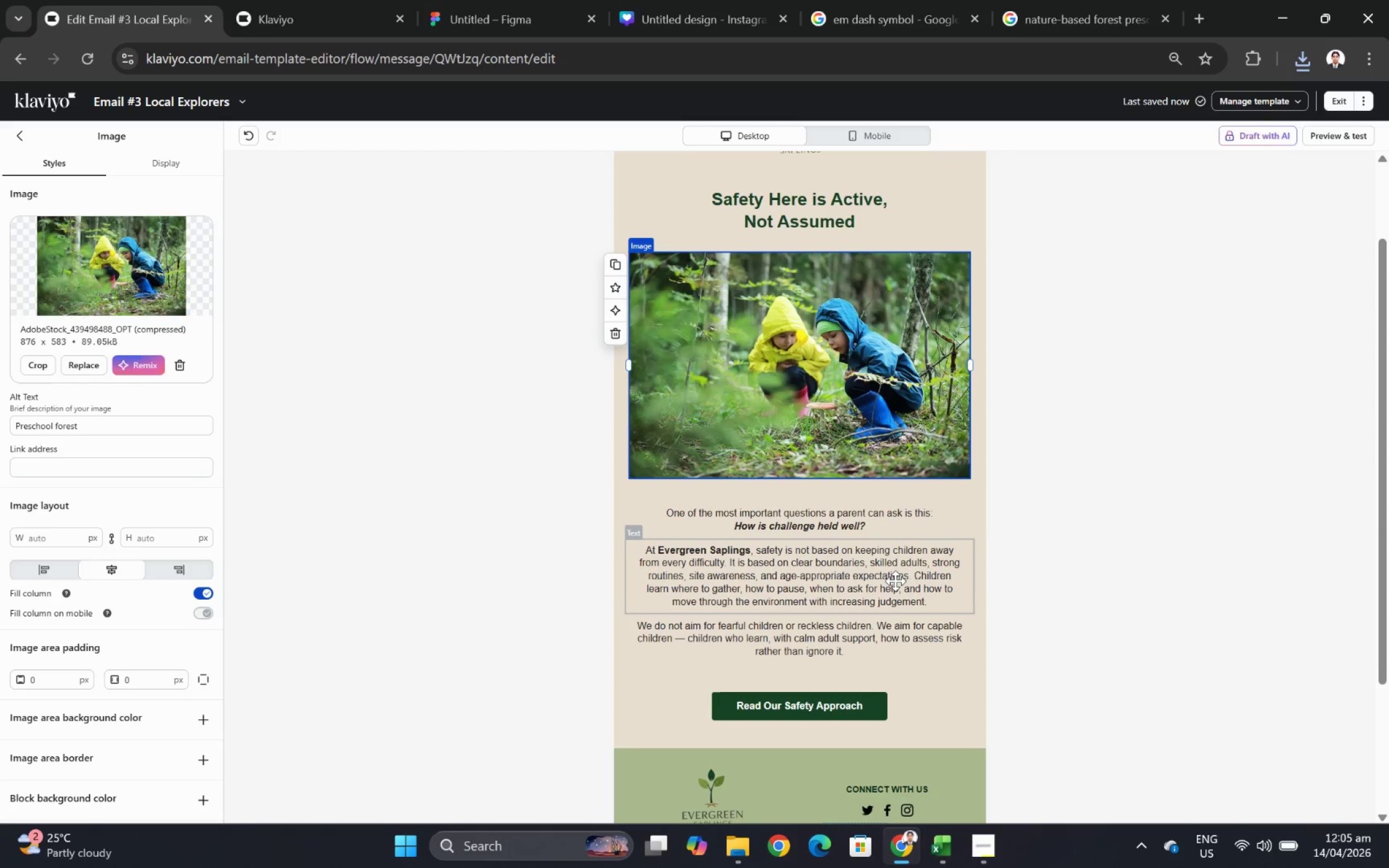 
left_click([901, 623])
 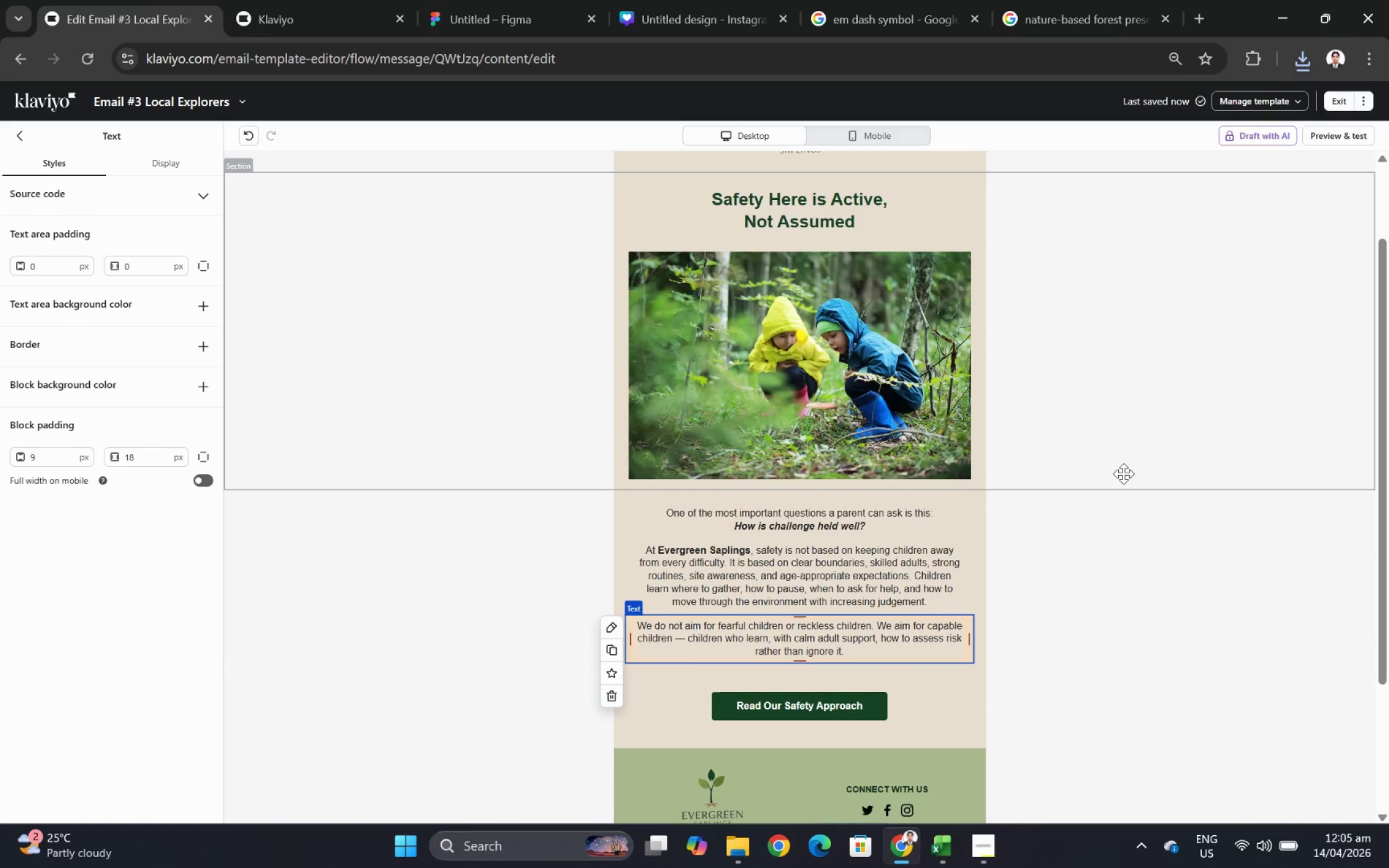 
wait(8.97)
 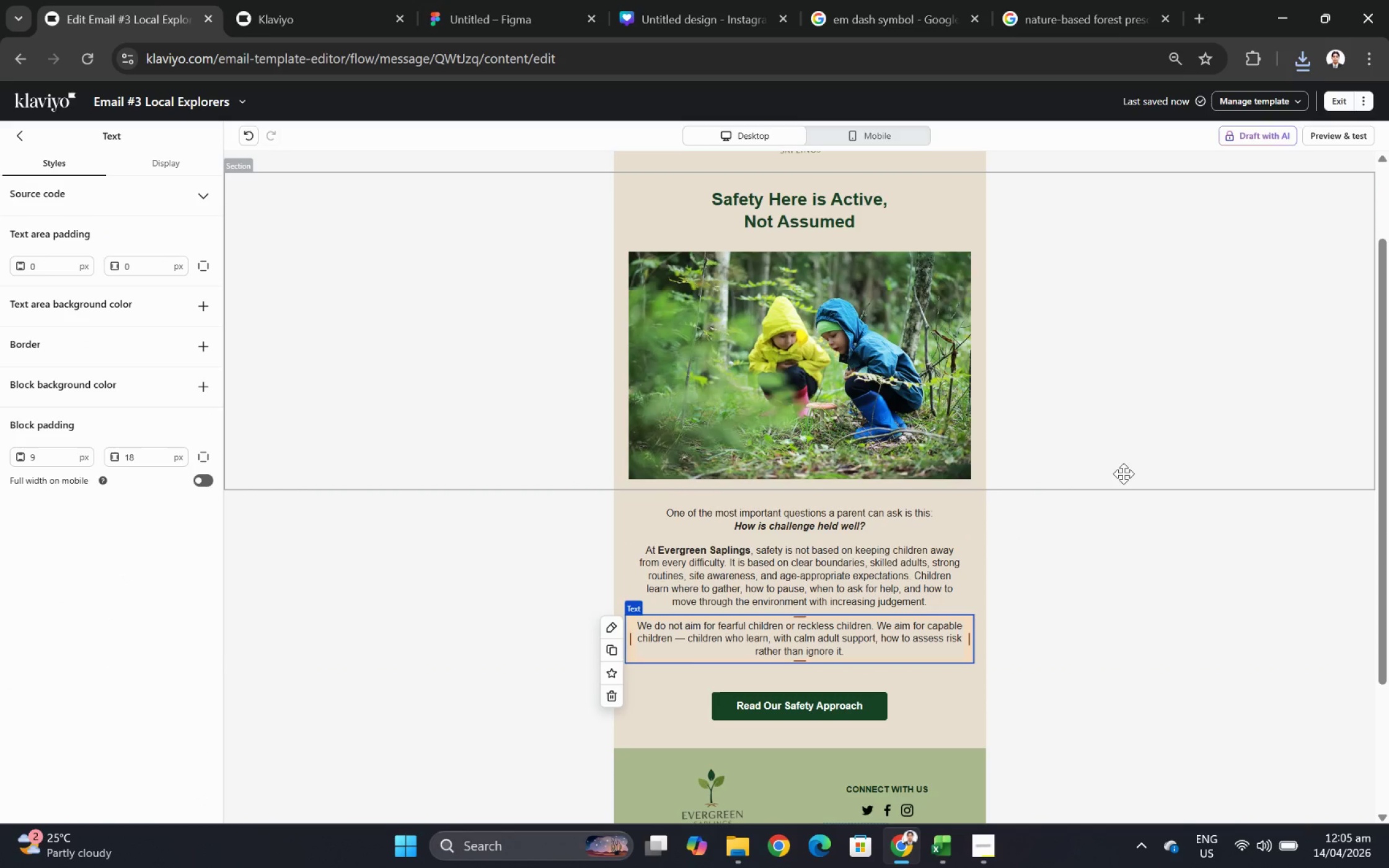 
scroll: coordinate [983, 608], scroll_direction: up, amount: 2.0
 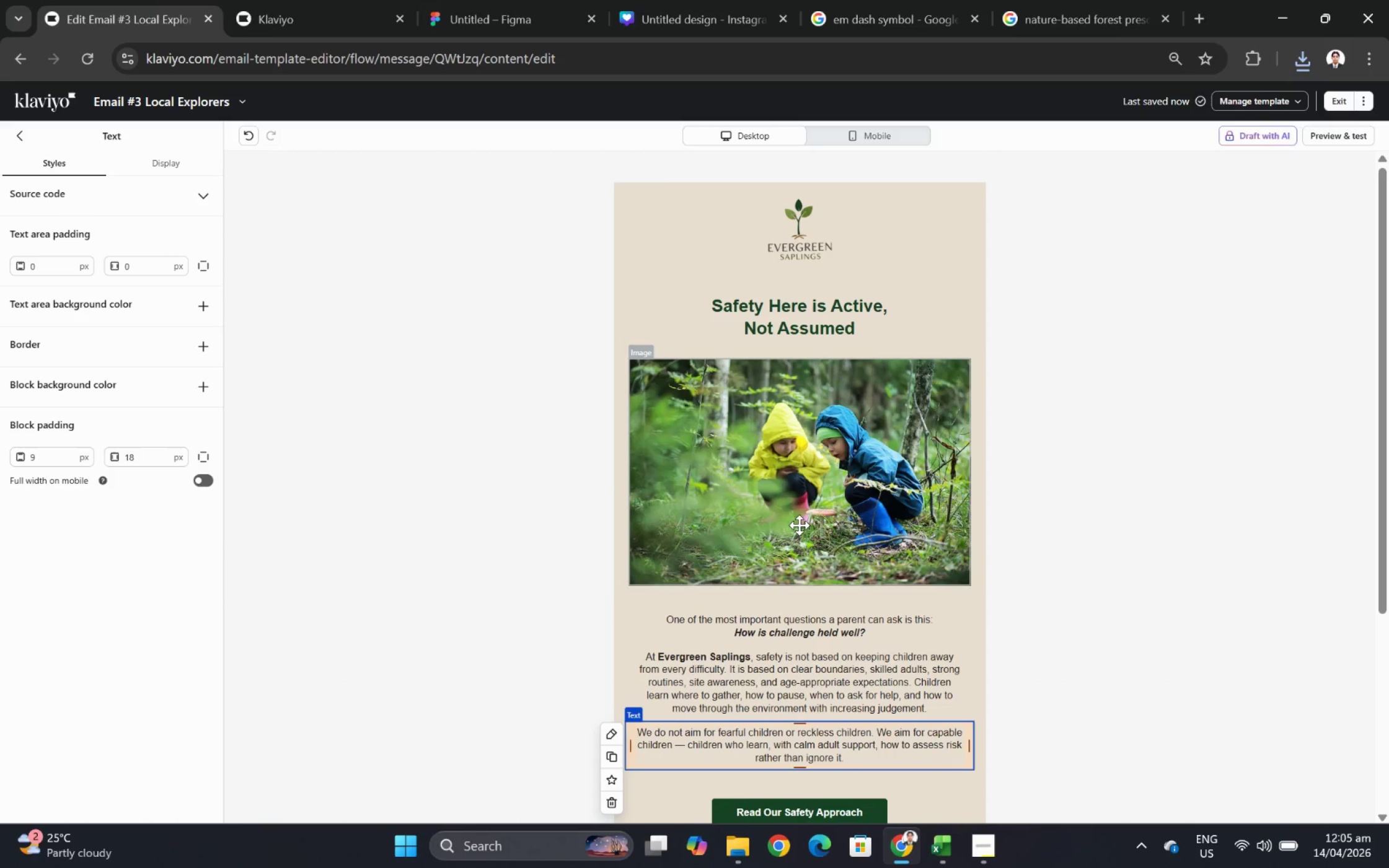 
left_click([796, 521])
 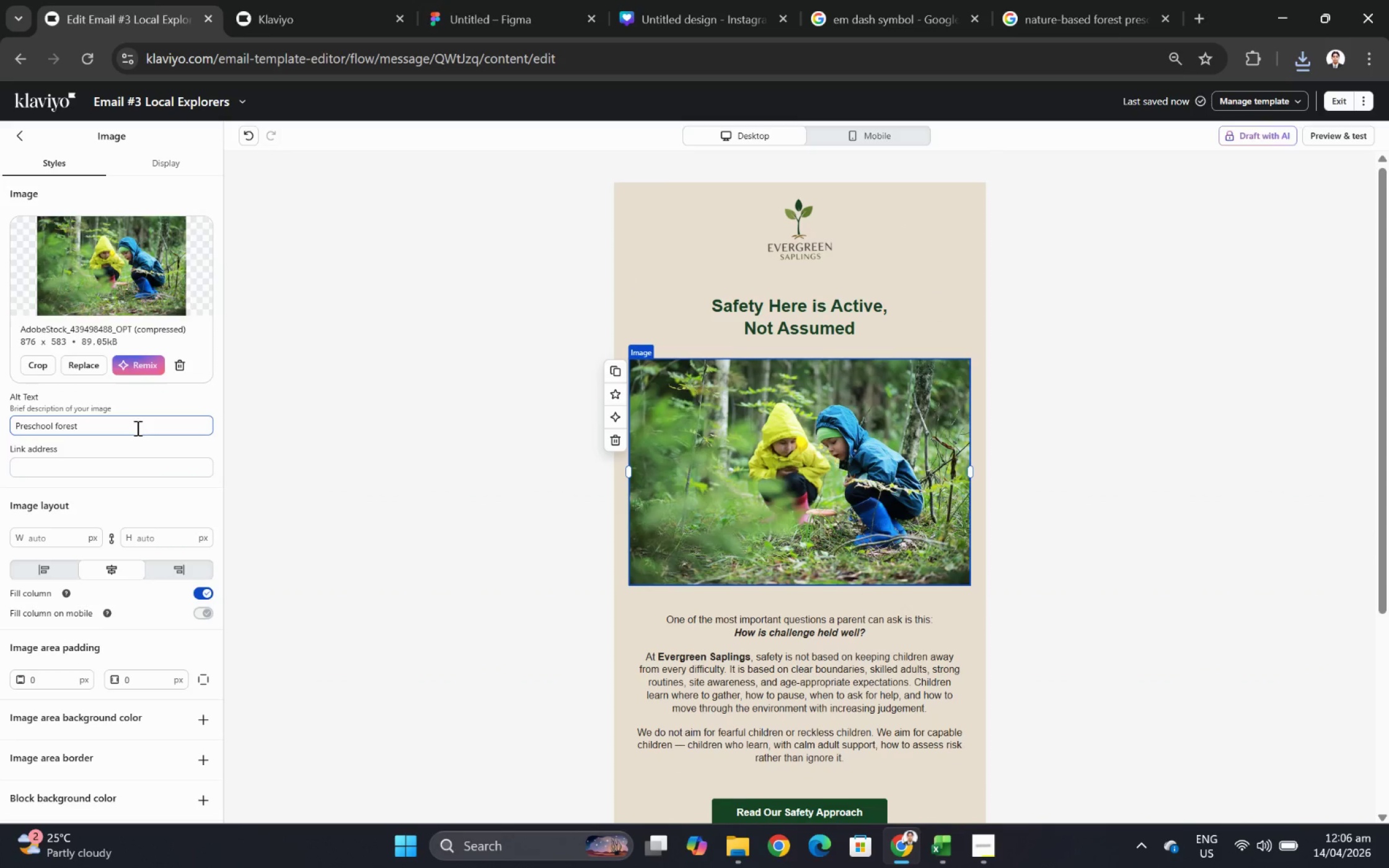 
wait(6.62)
 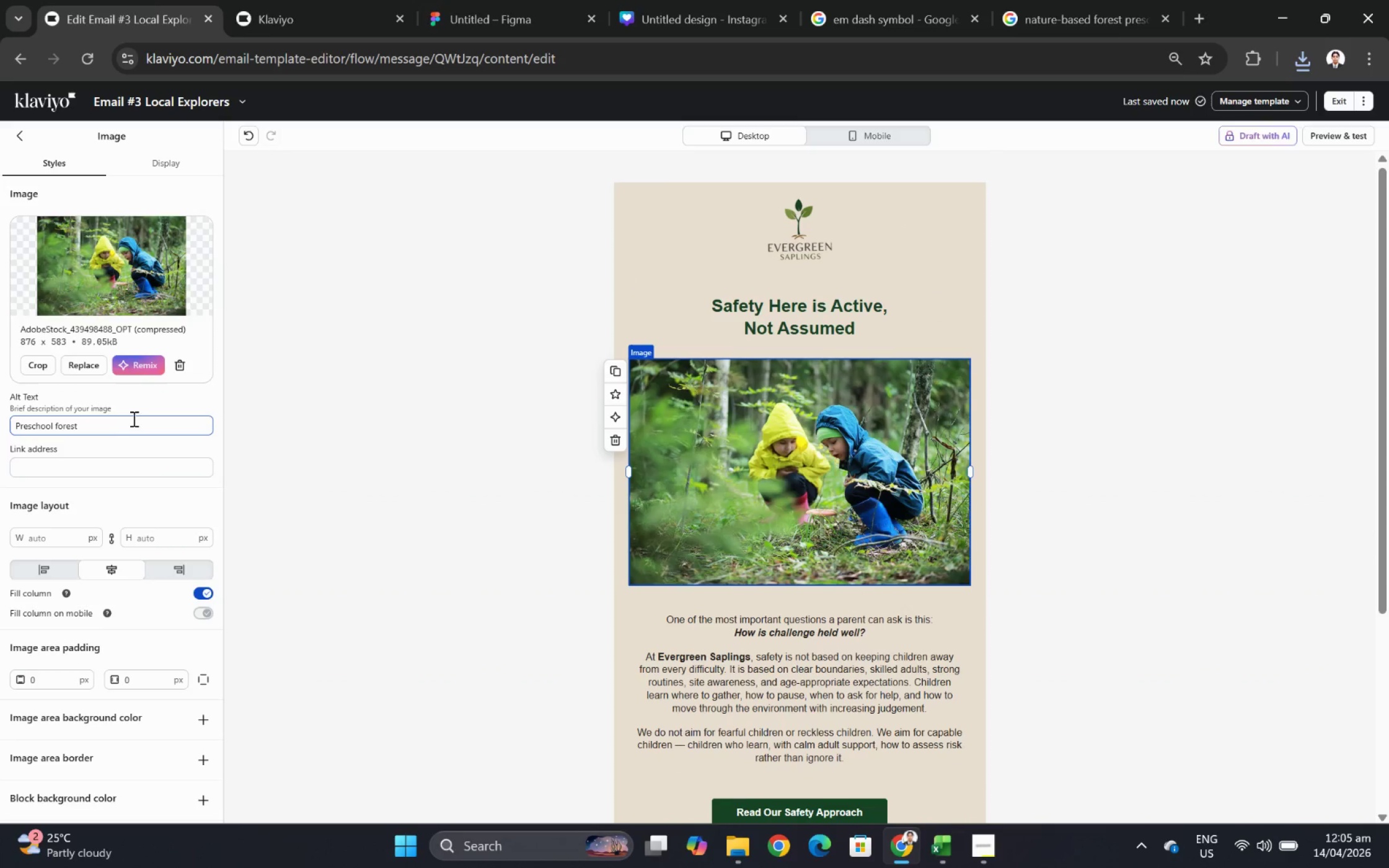 
left_click([1058, 0])
 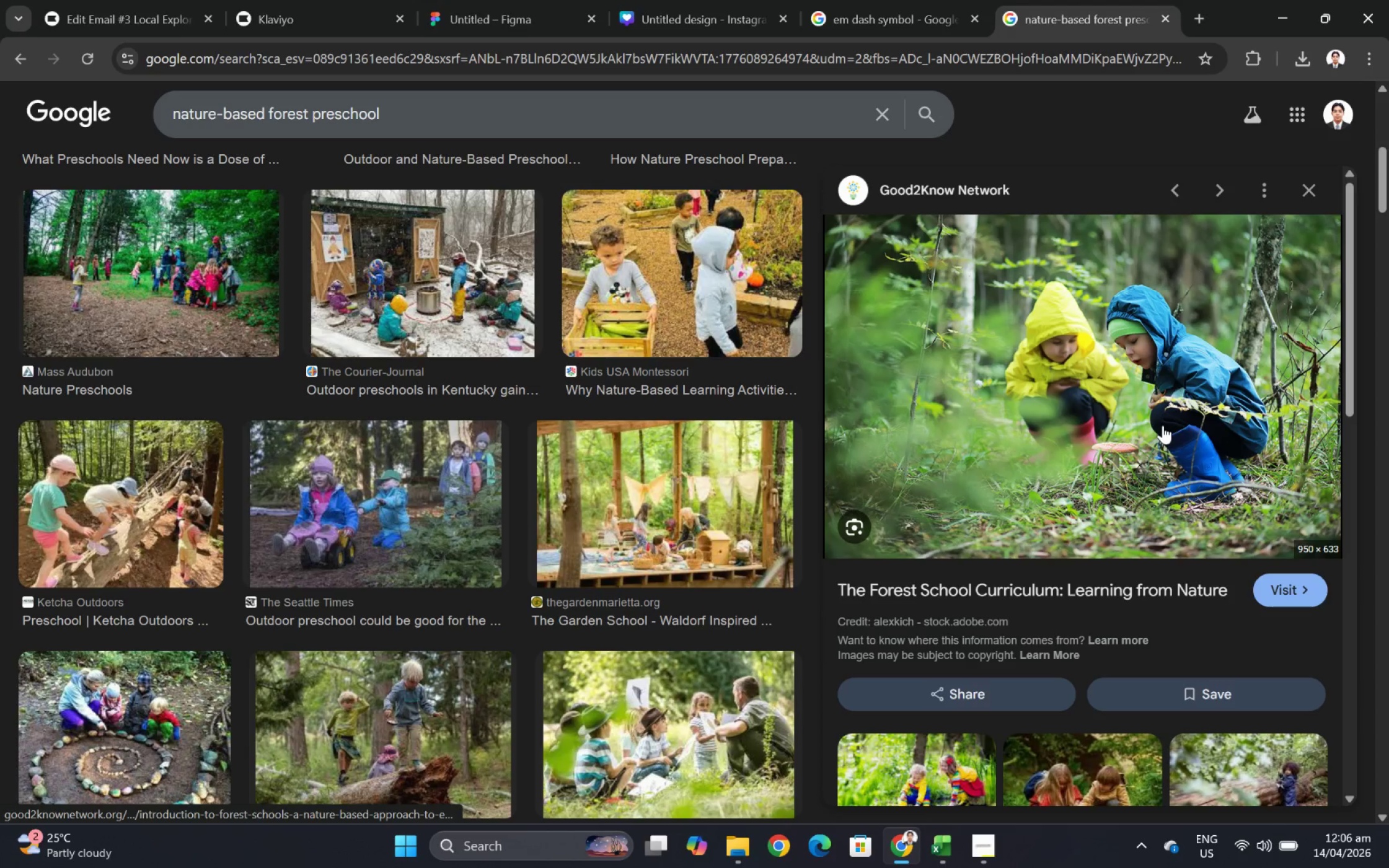 
wait(6.56)
 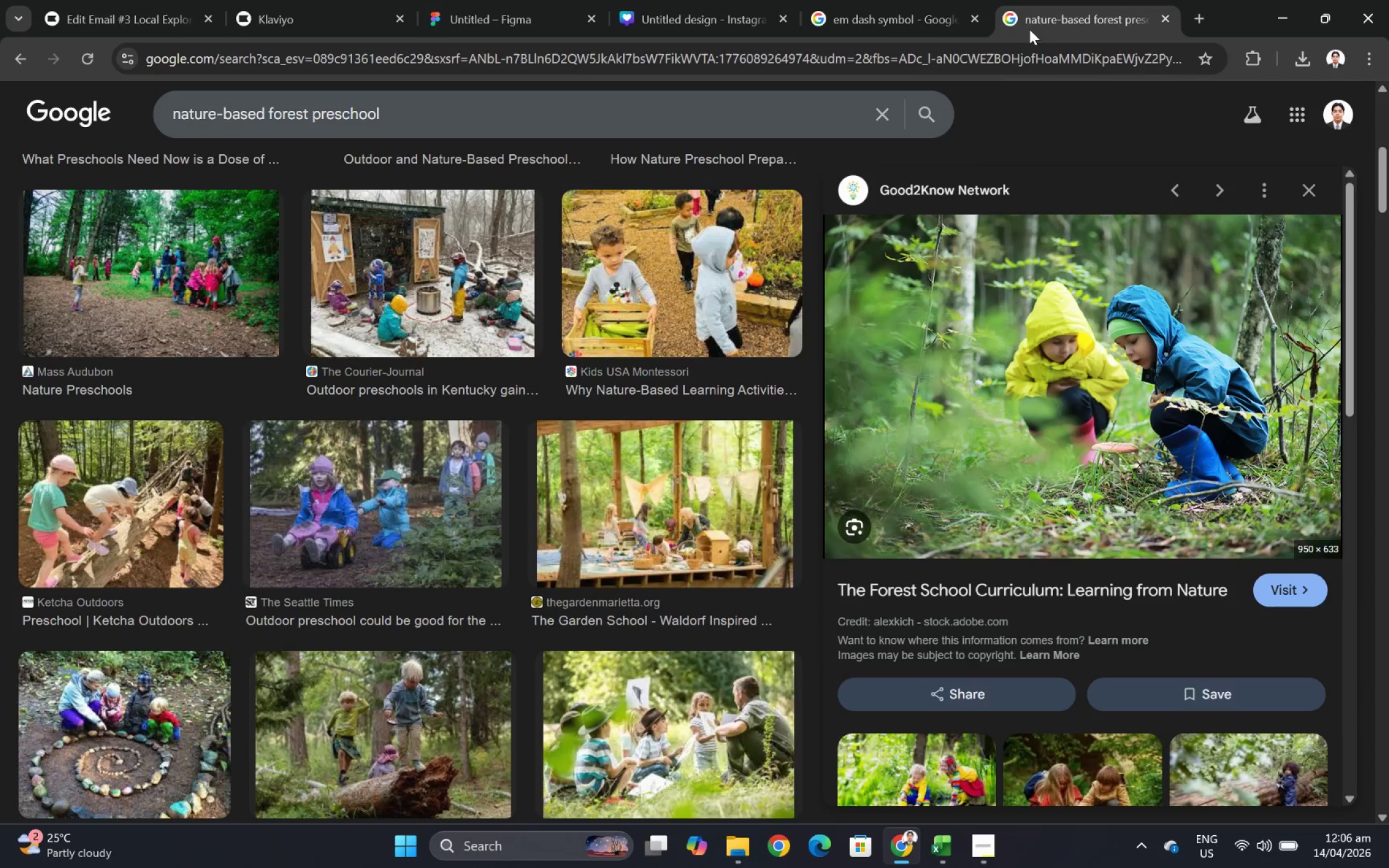 
left_click([130, 18])
 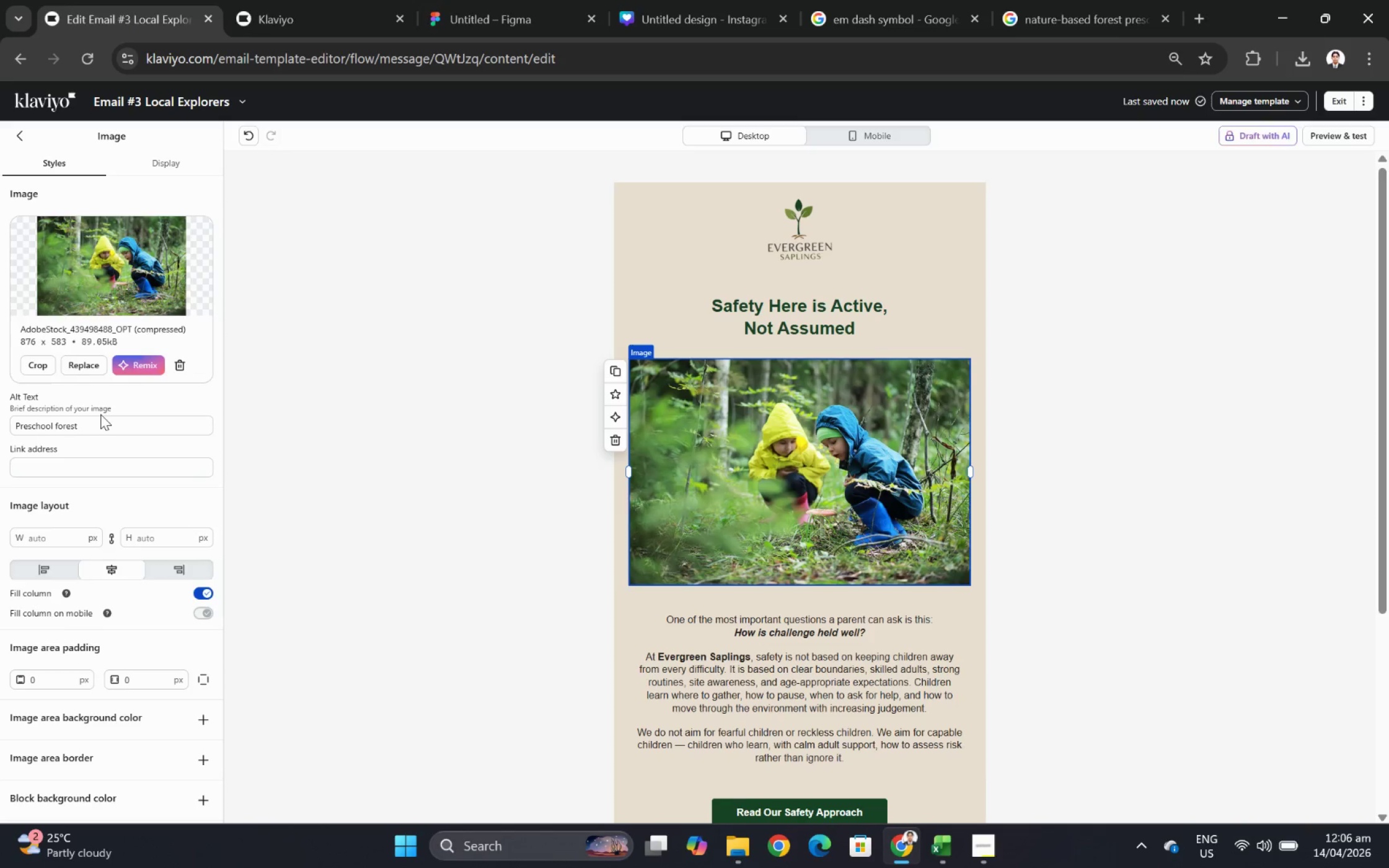 
double_click([103, 422])
 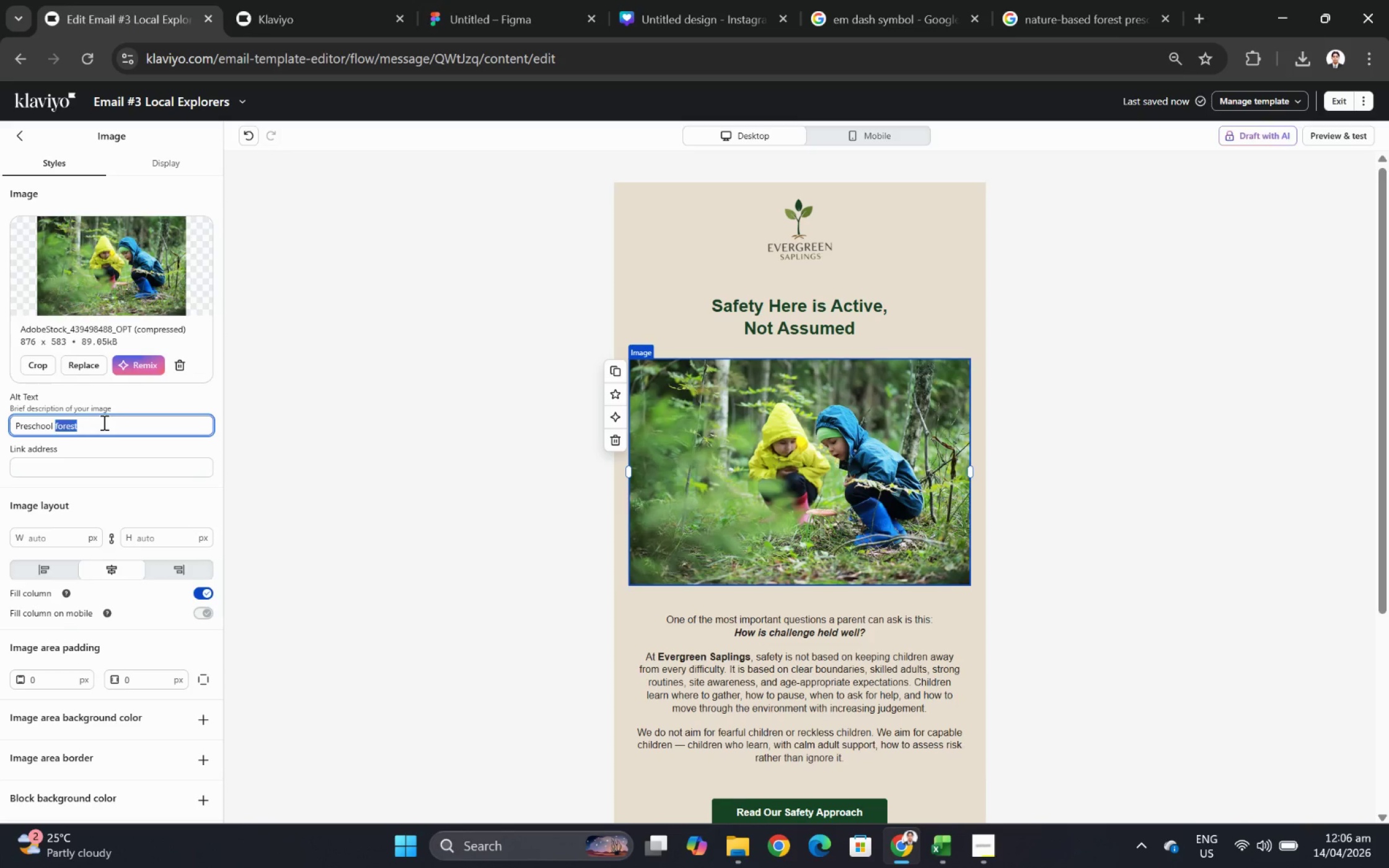 
triple_click([103, 422])
 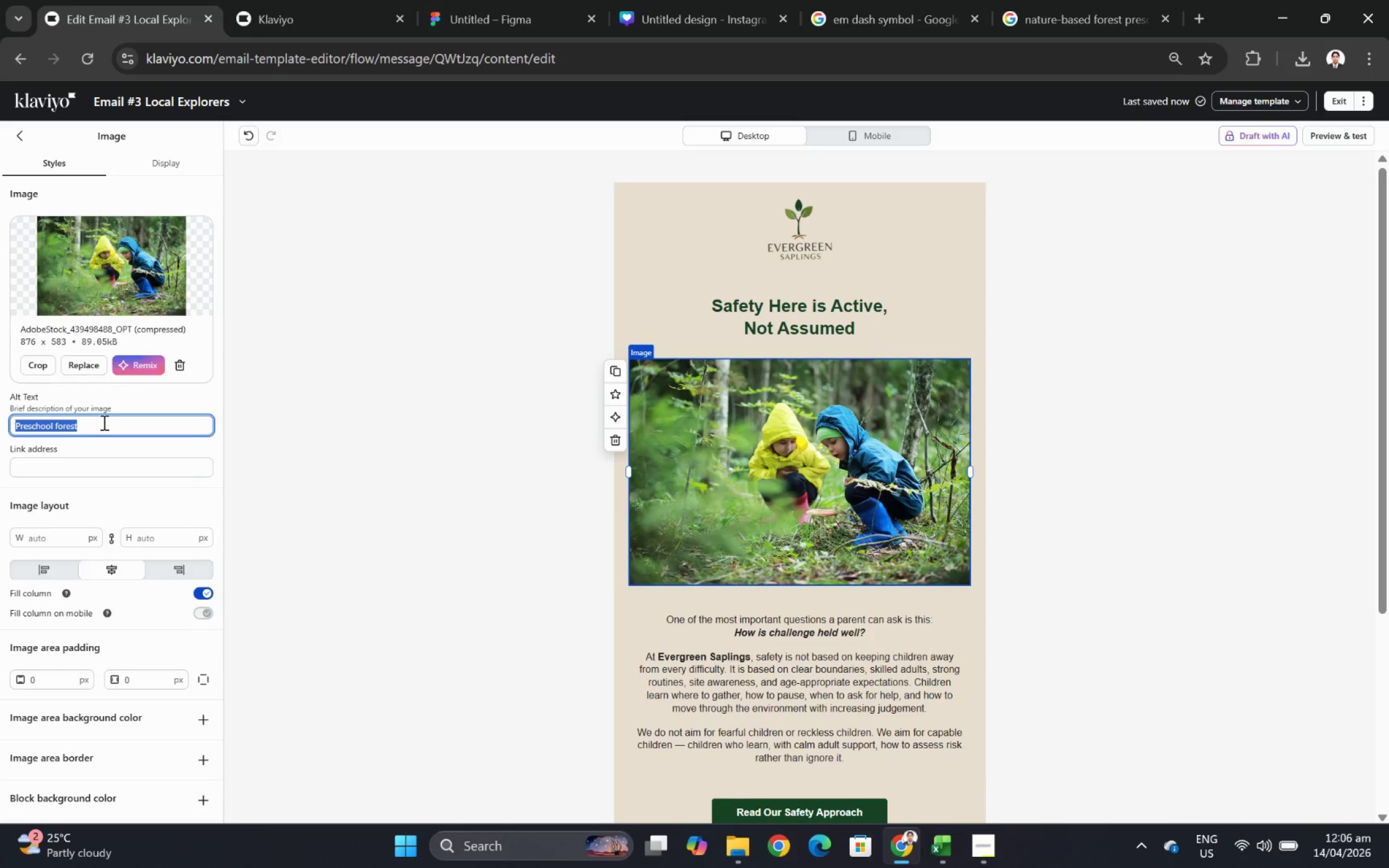 
type(learning from ature)
 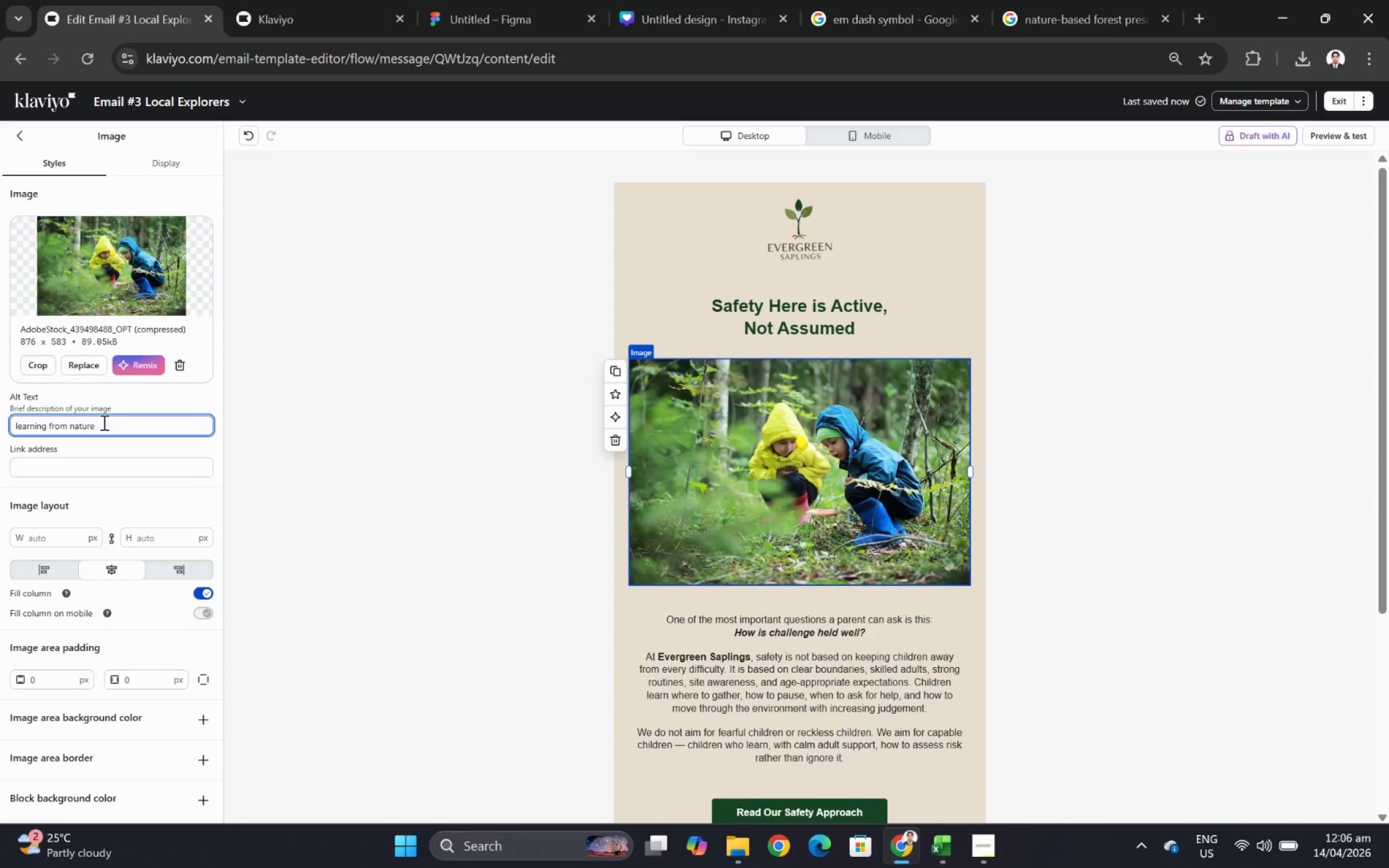 
left_click([16, 424])
 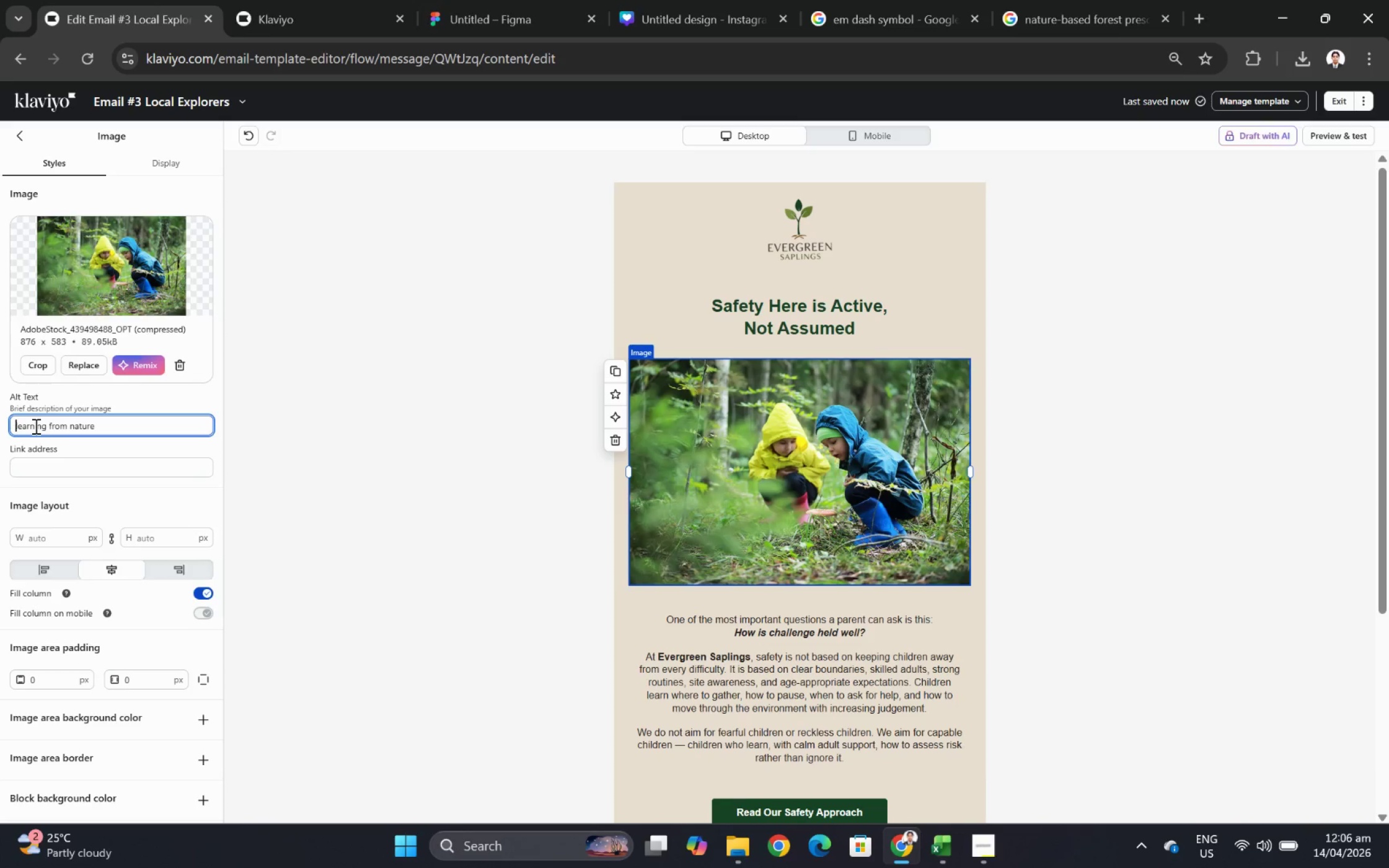 
type(preschool )
 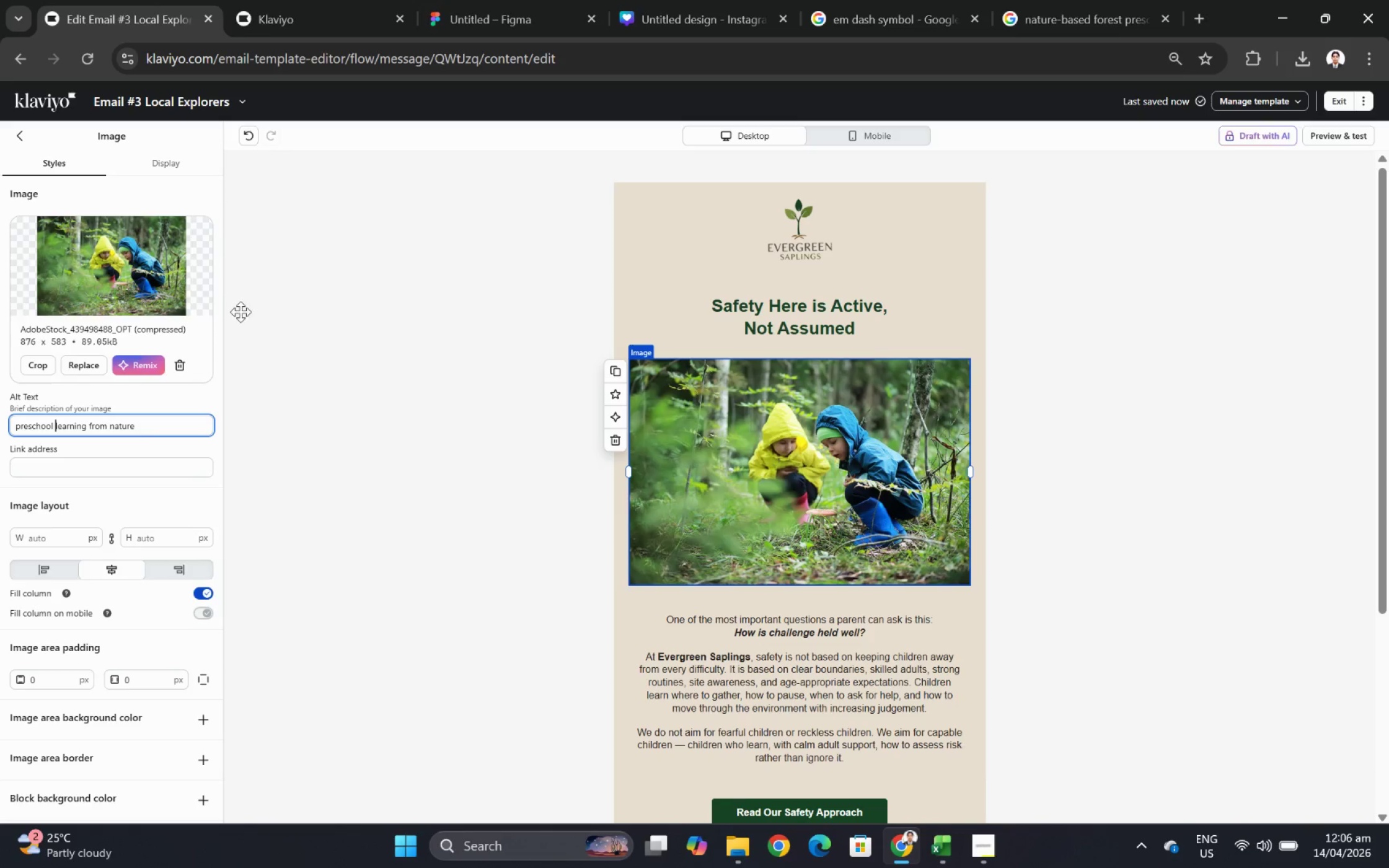 
left_click([280, 377])
 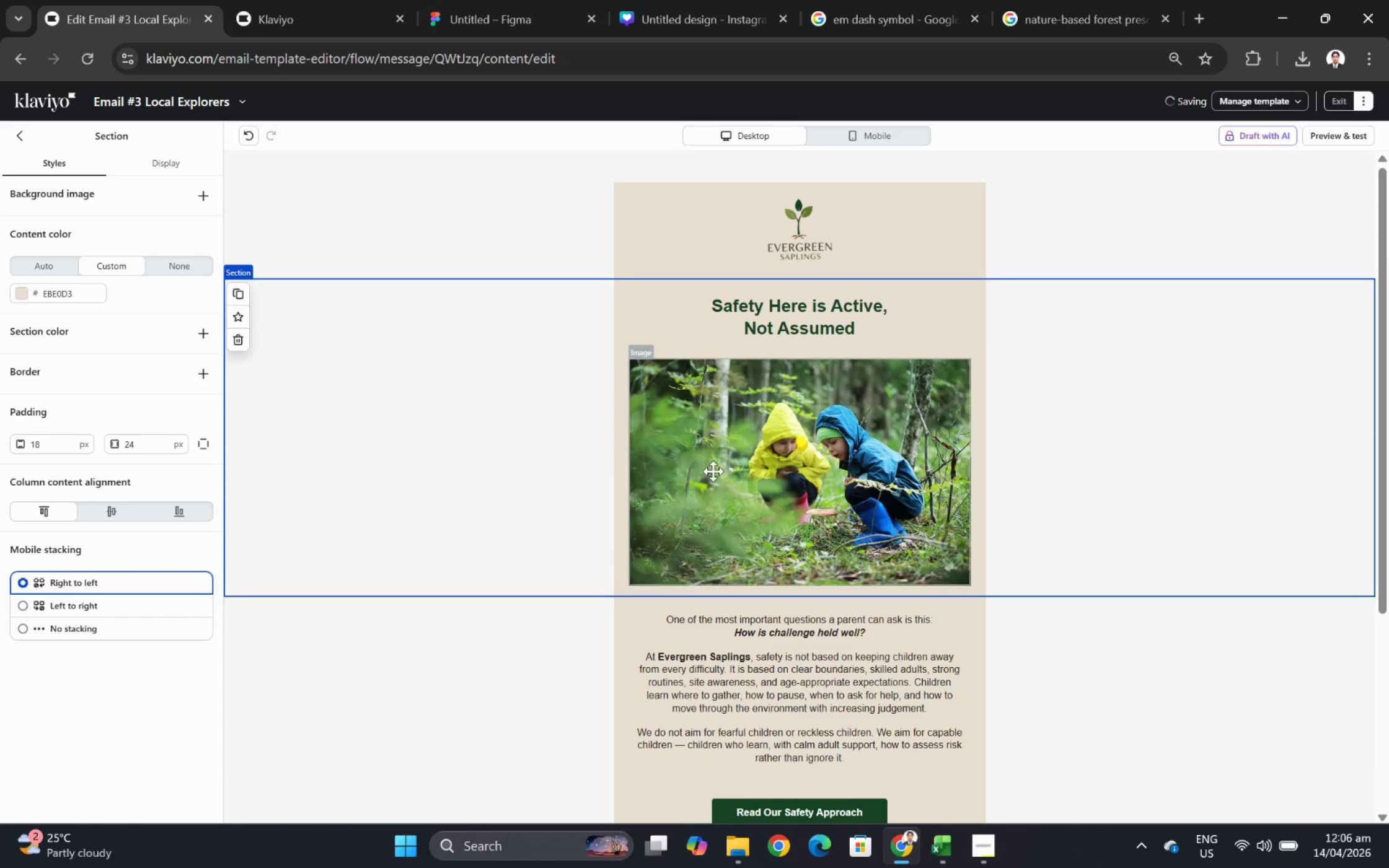 
left_click([865, 463])
 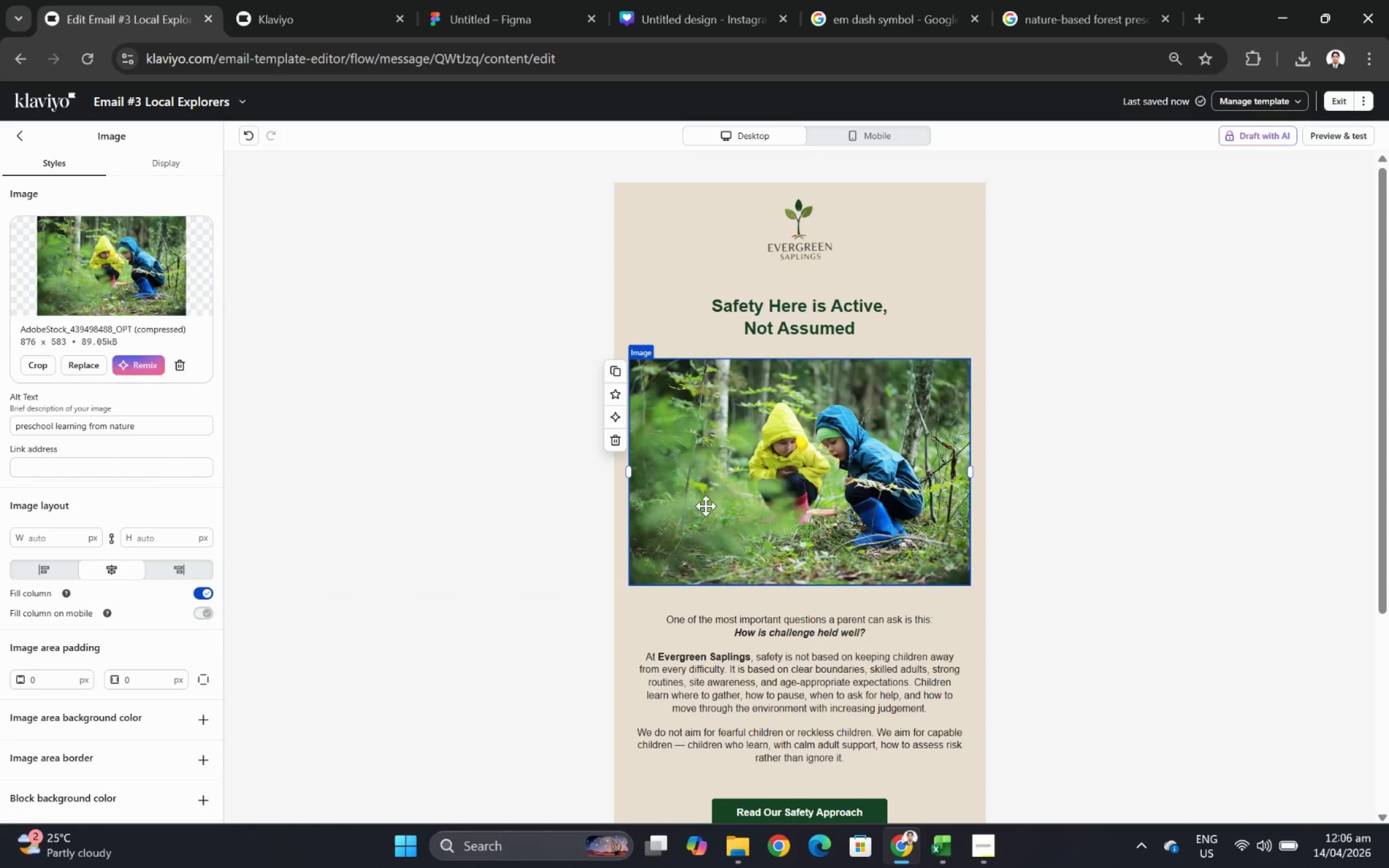 
scroll: coordinate [837, 506], scroll_direction: down, amount: 3.0
 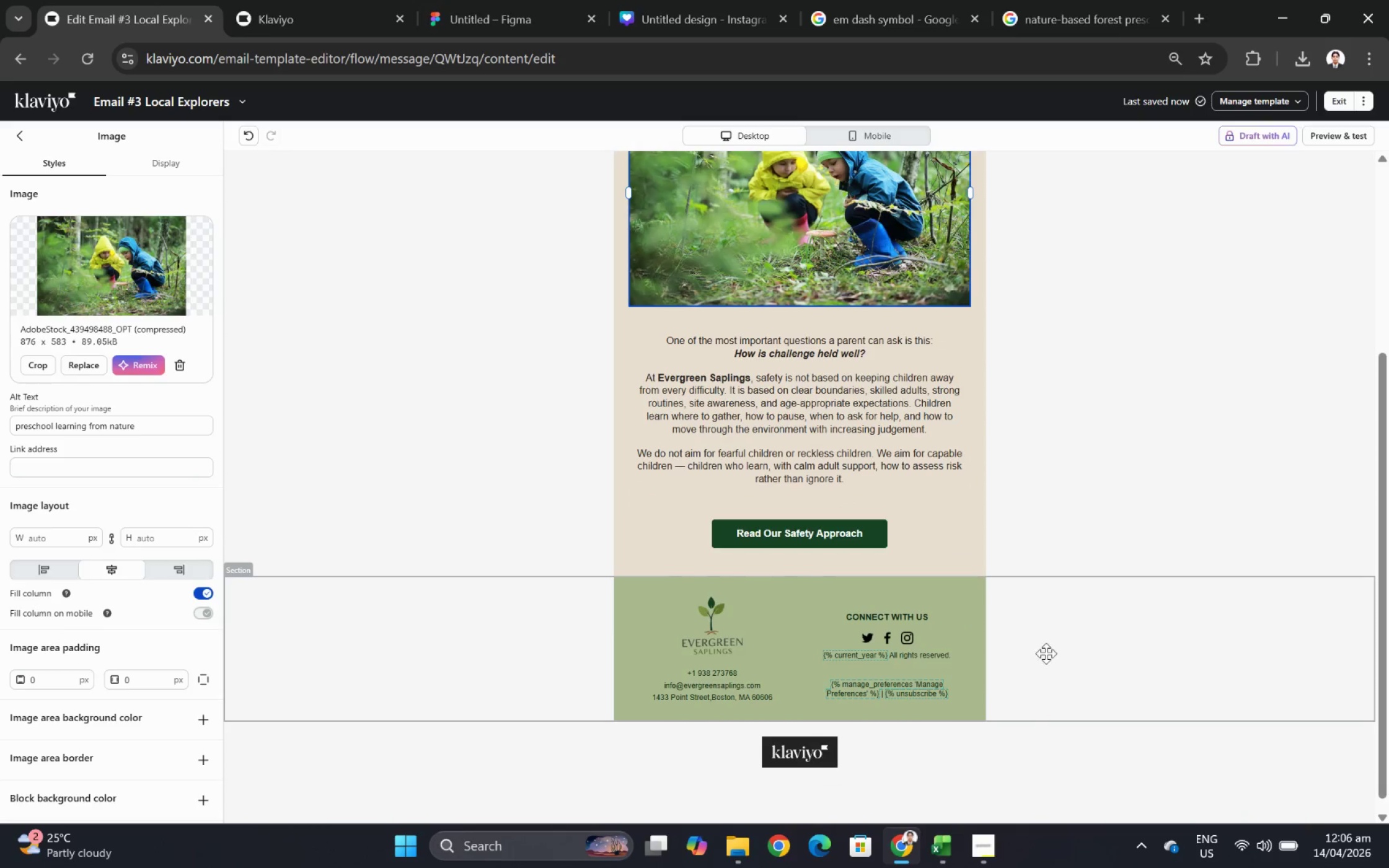 
scroll: coordinate [1049, 644], scroll_direction: up, amount: 4.0
 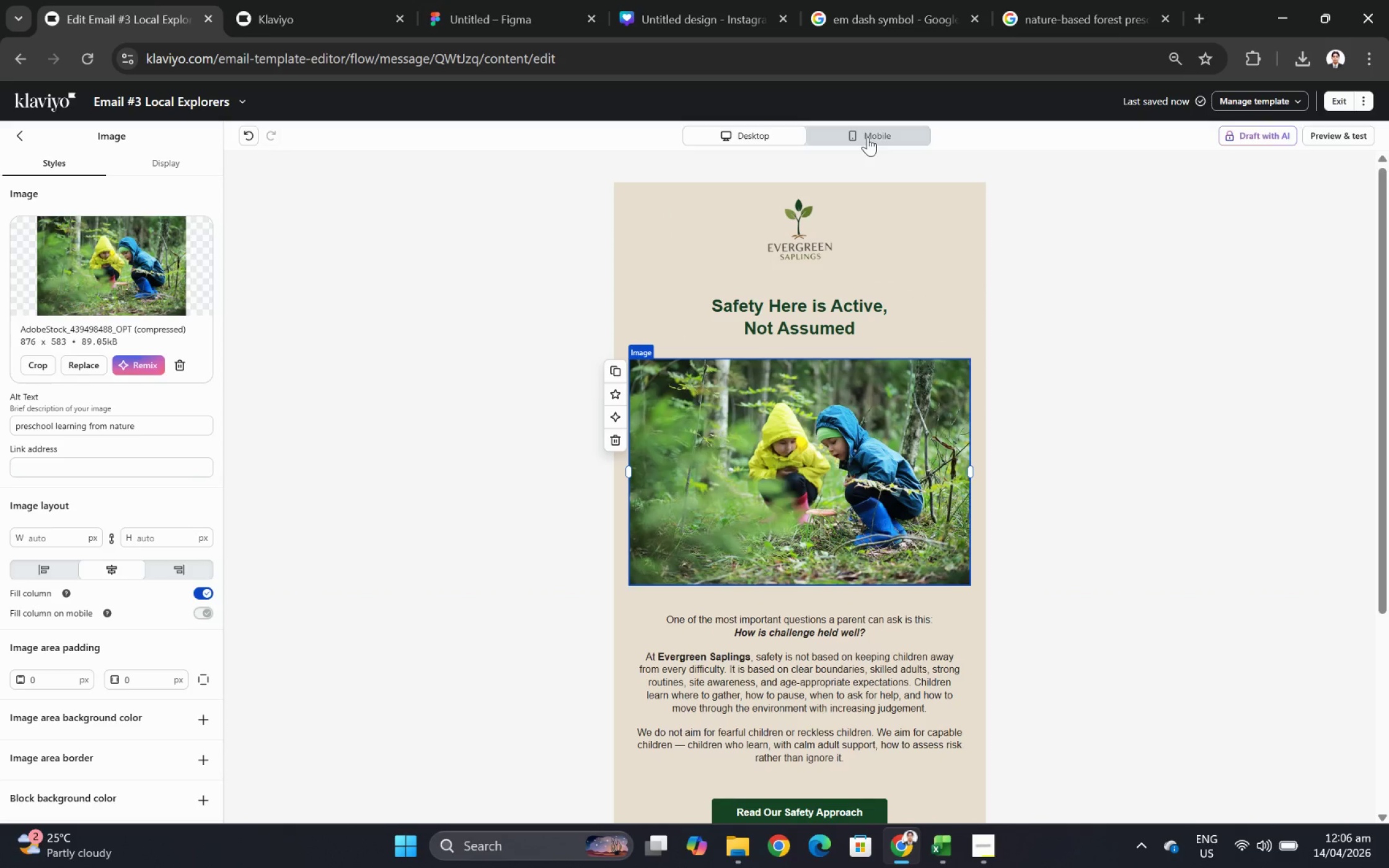 
left_click([867, 137])
 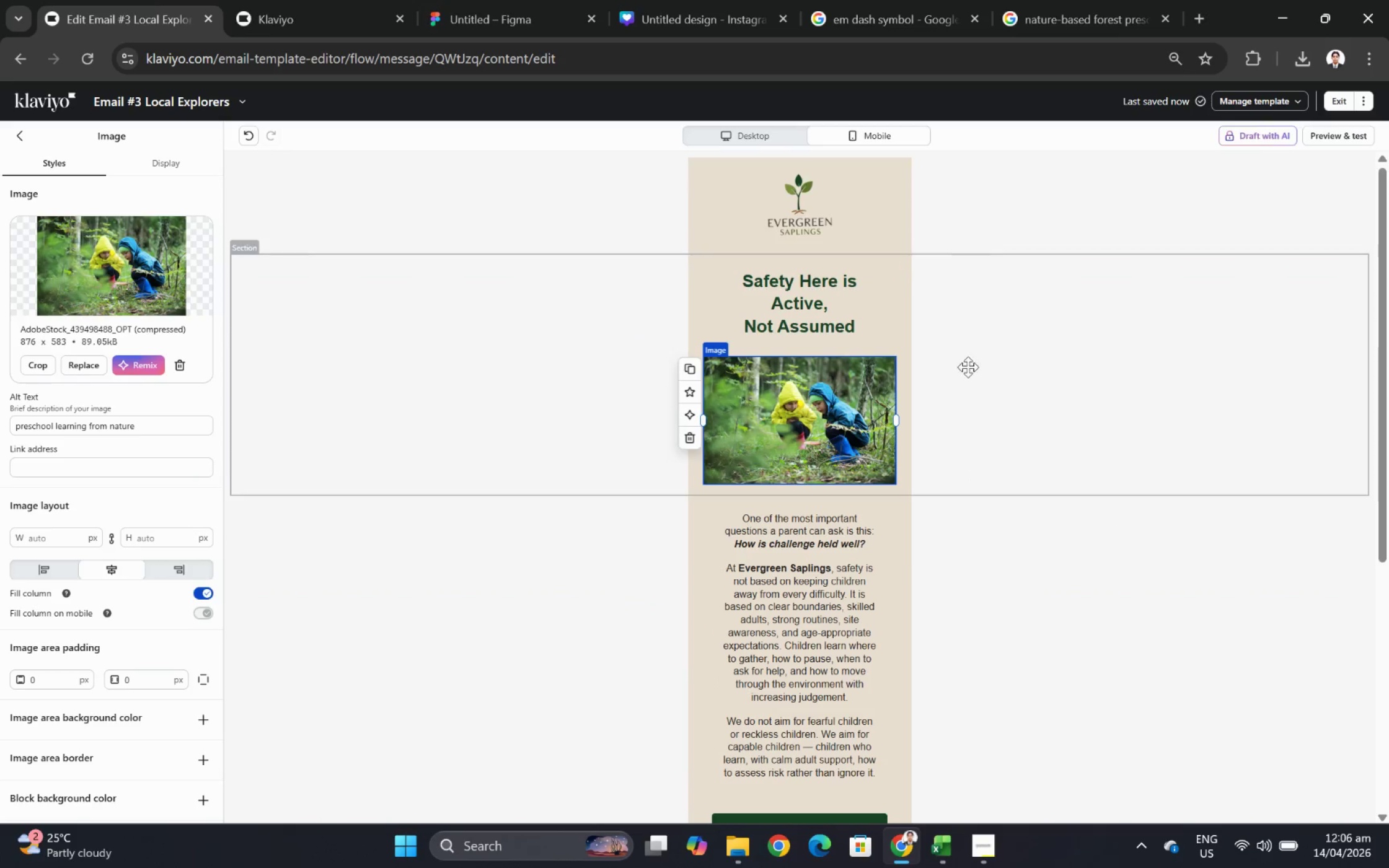 
scroll: coordinate [976, 377], scroll_direction: down, amount: 3.0
 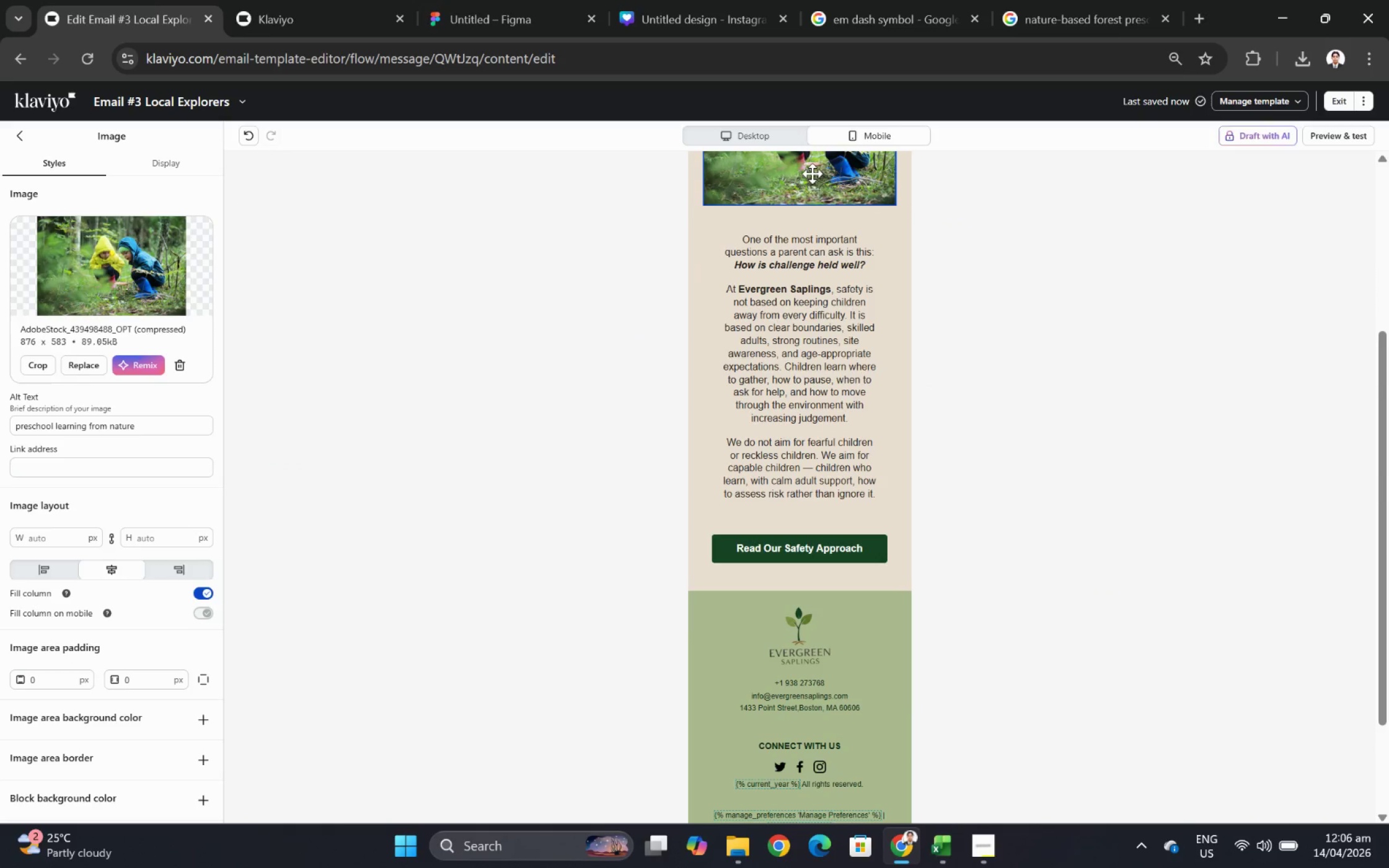 
left_click([732, 133])
 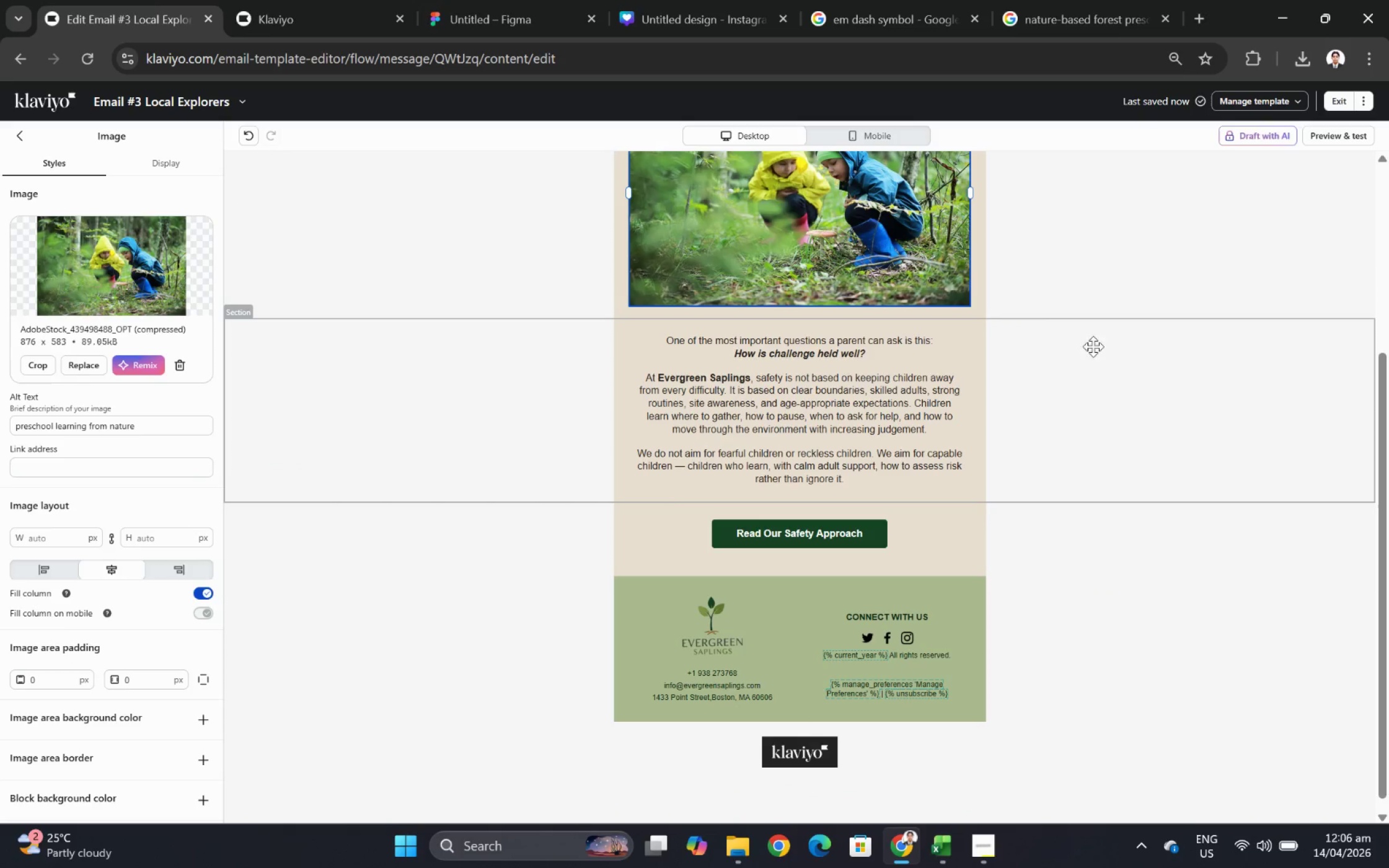 
scroll: coordinate [1057, 405], scroll_direction: up, amount: 3.0
 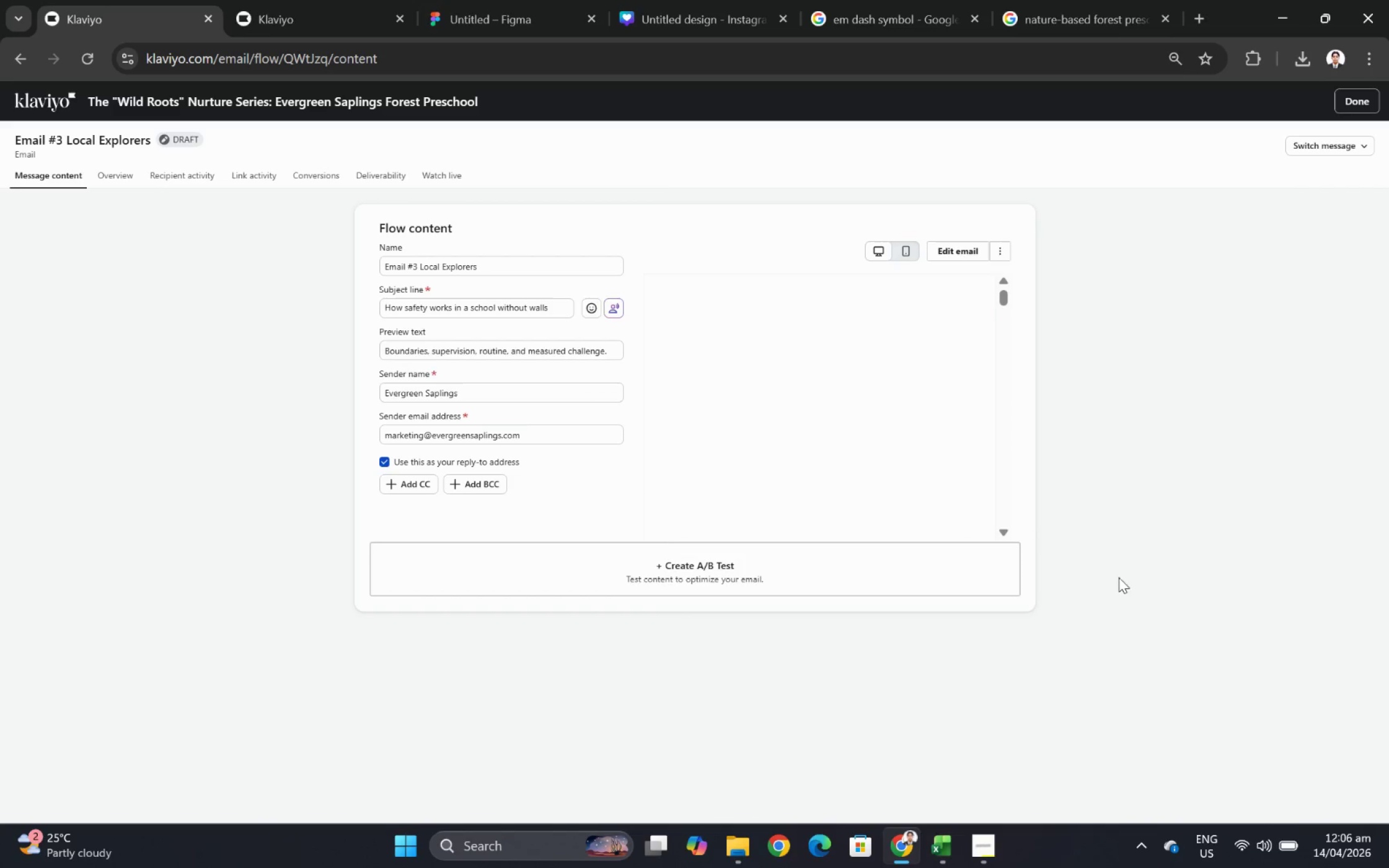 
left_click([986, 852])